 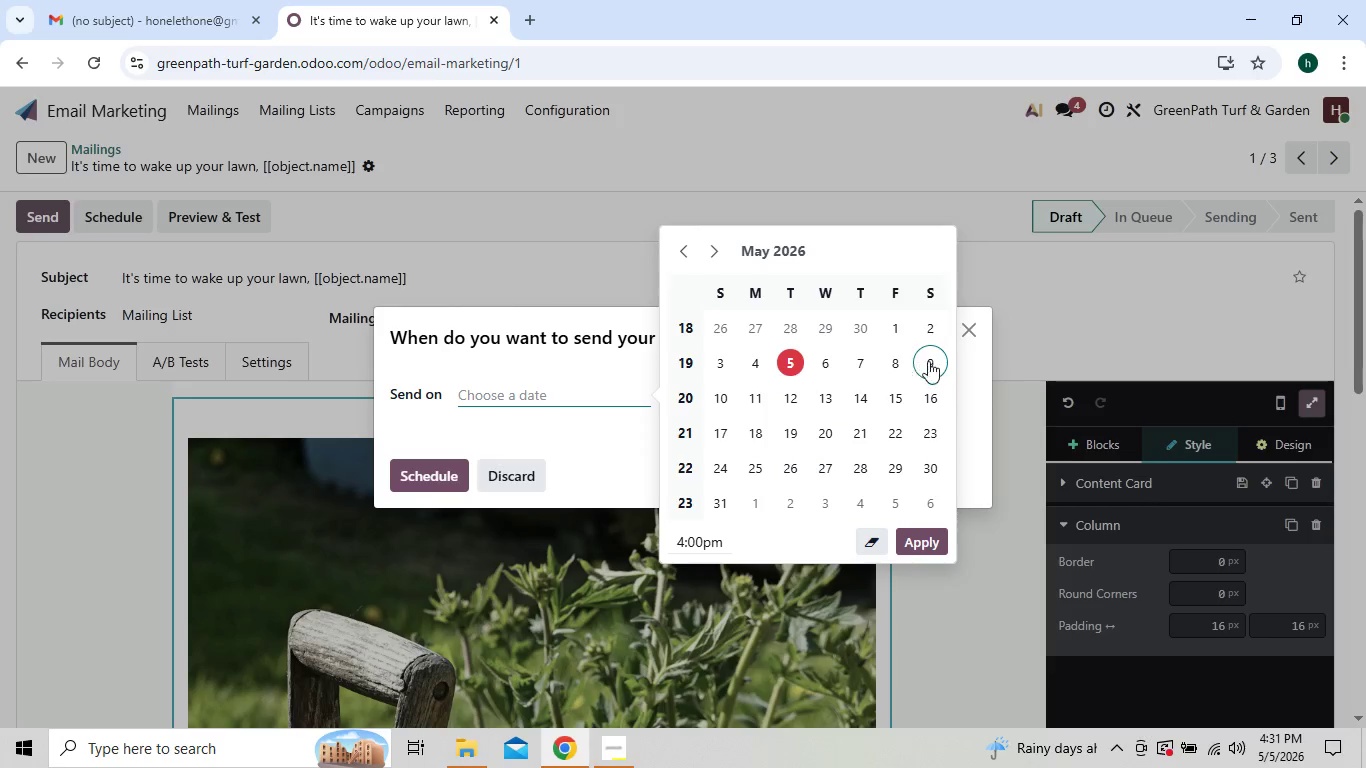 
left_click([713, 396])
 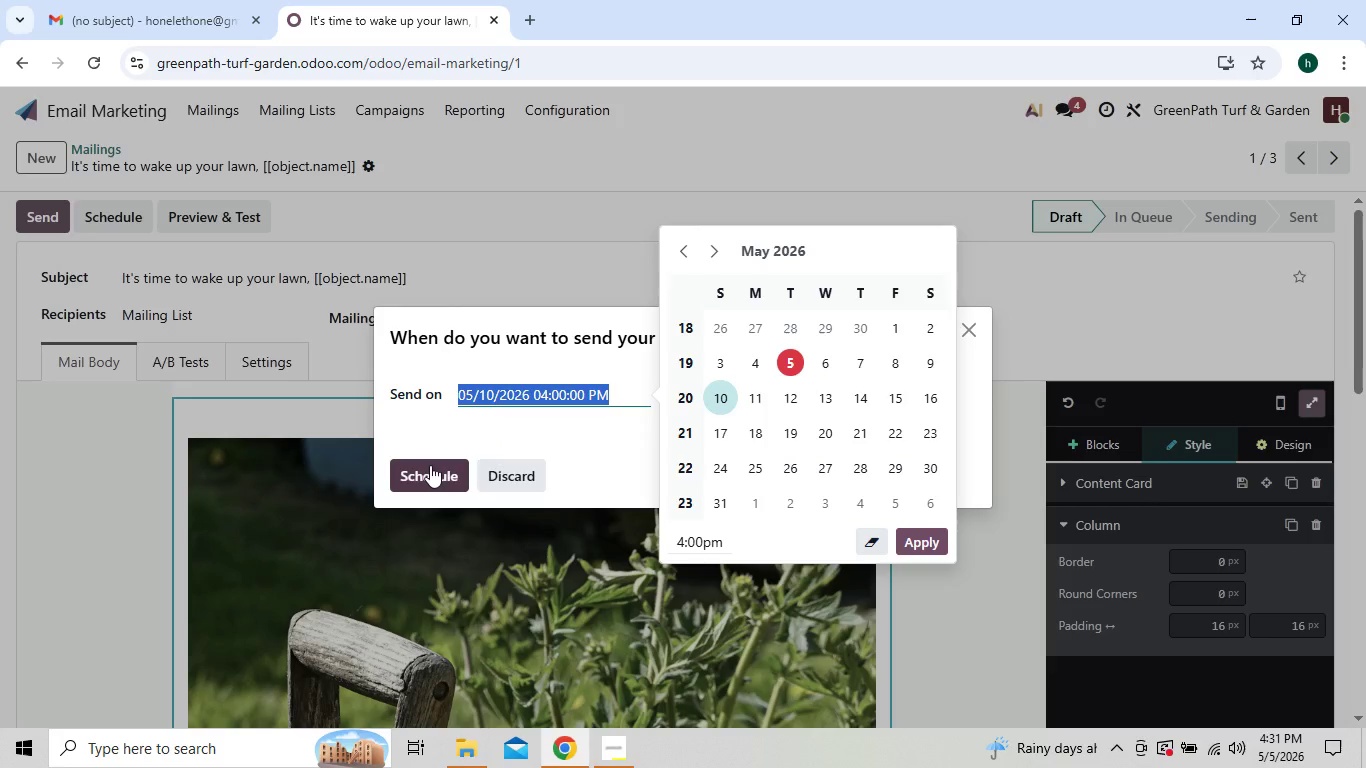 
left_click([430, 465])
 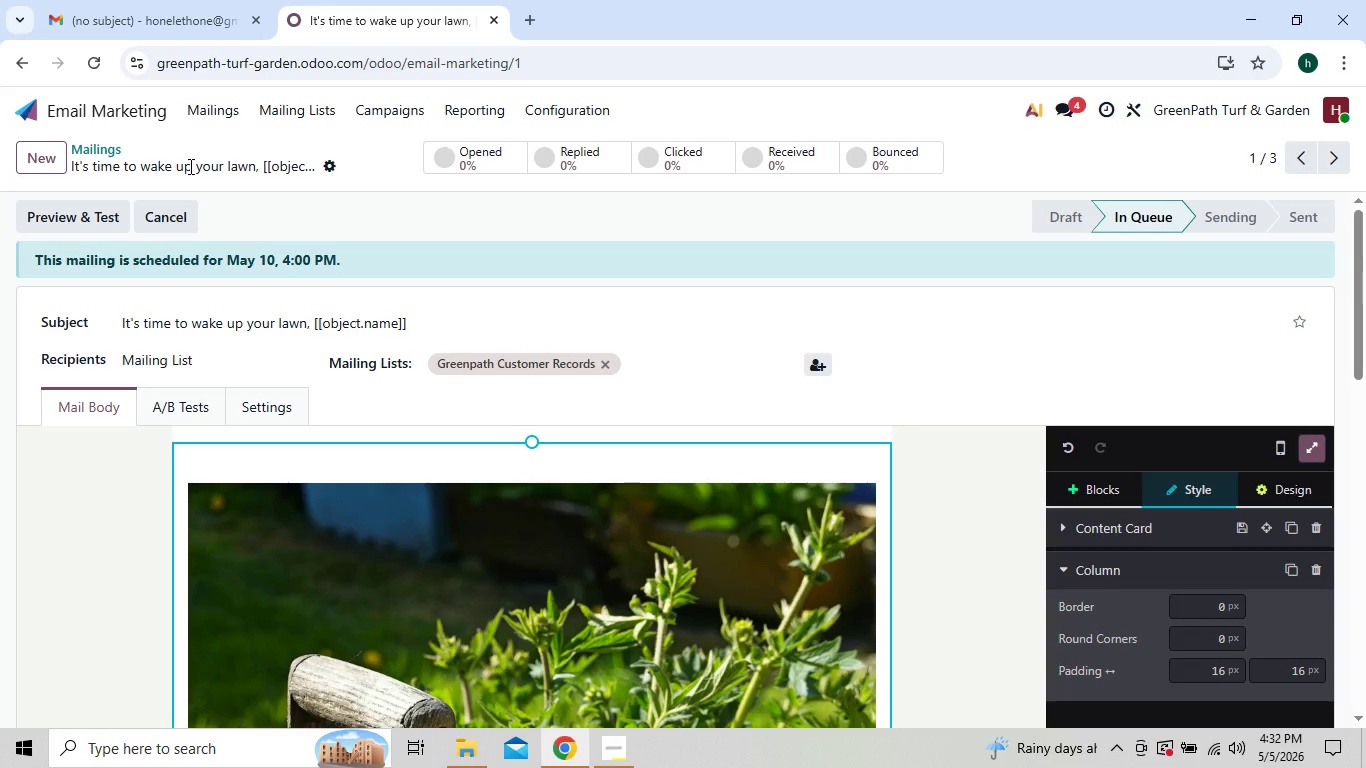 
left_click([213, 112])
 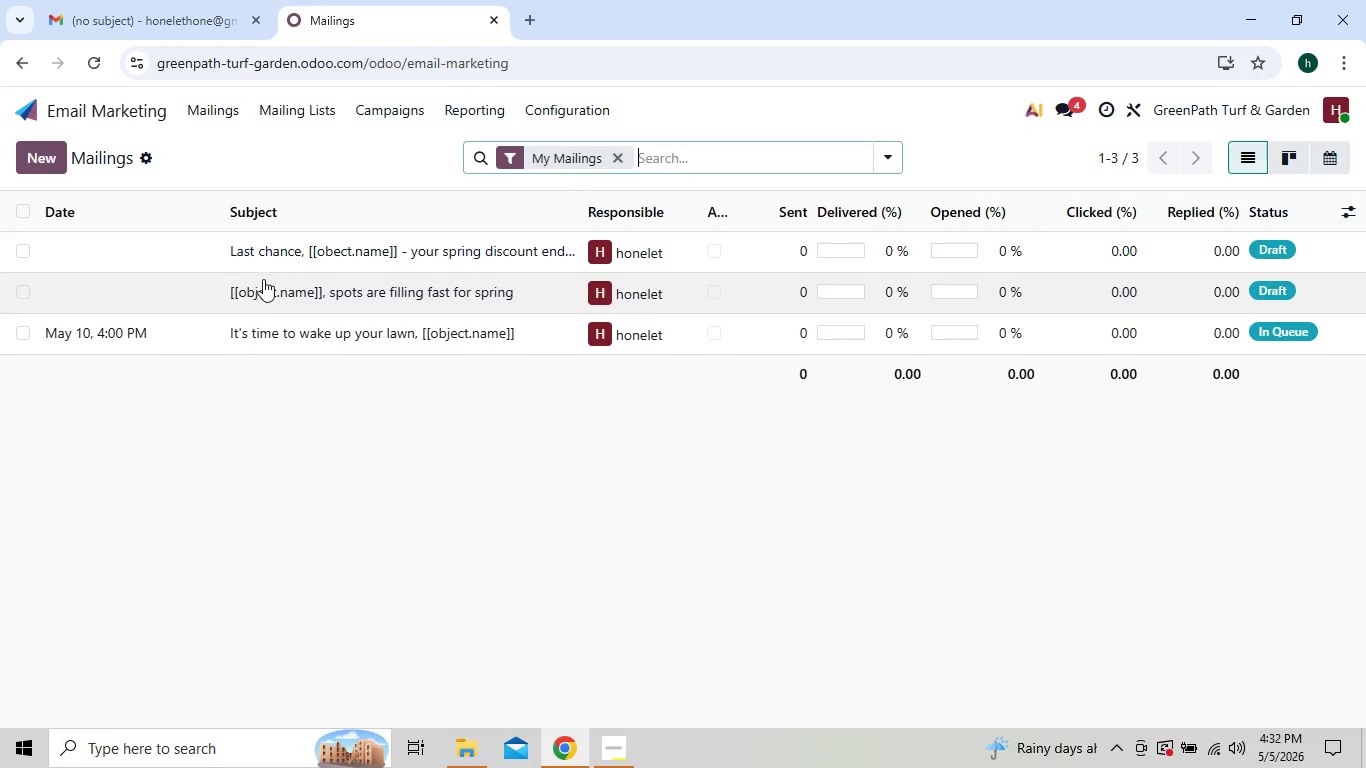 
wait(5.25)
 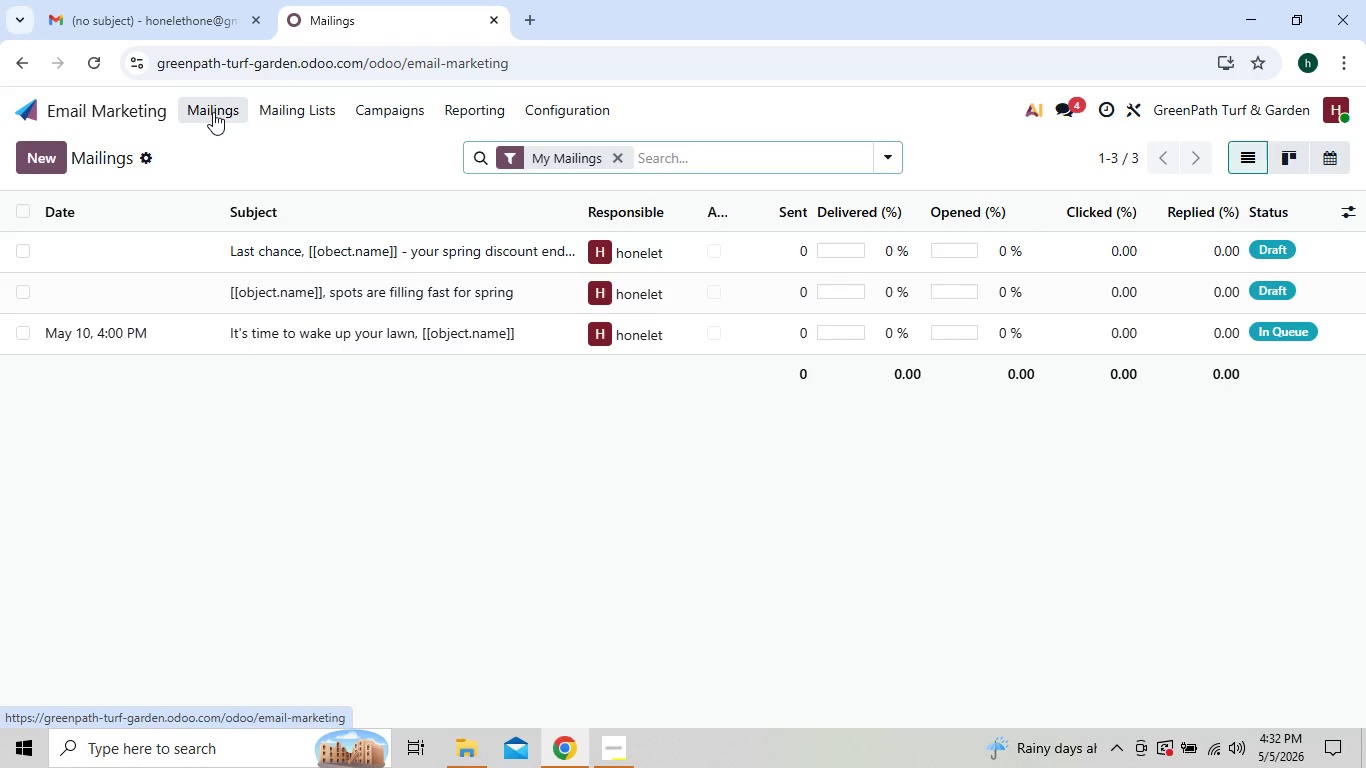 
left_click([266, 282])
 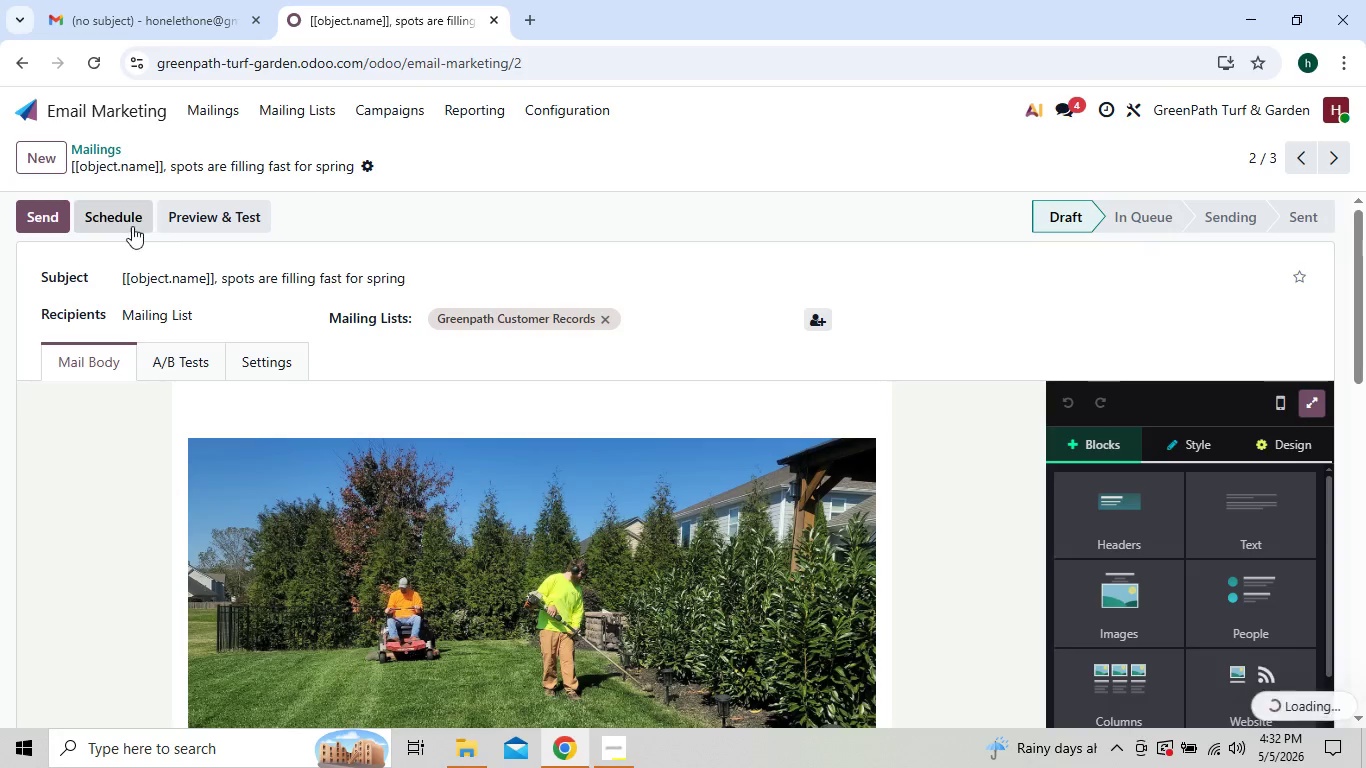 
left_click([123, 217])
 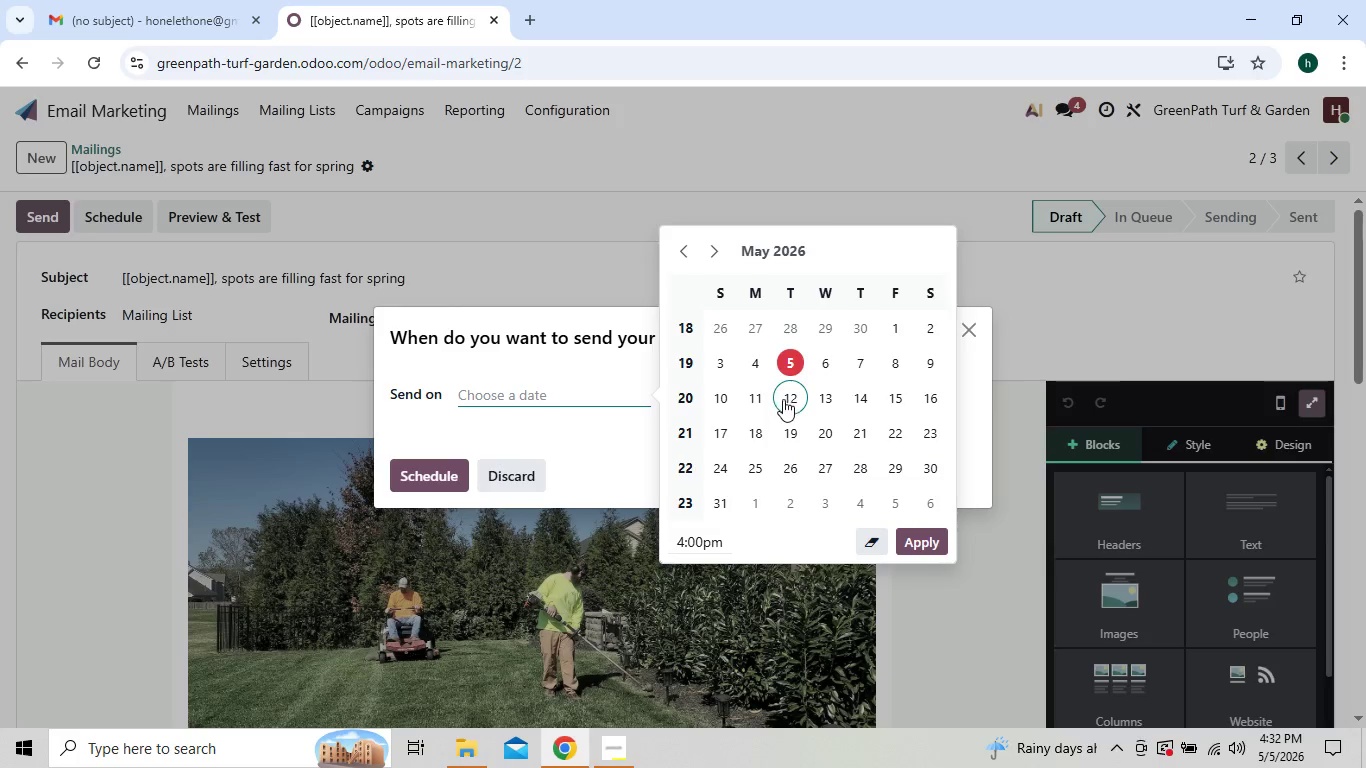 
left_click([788, 399])
 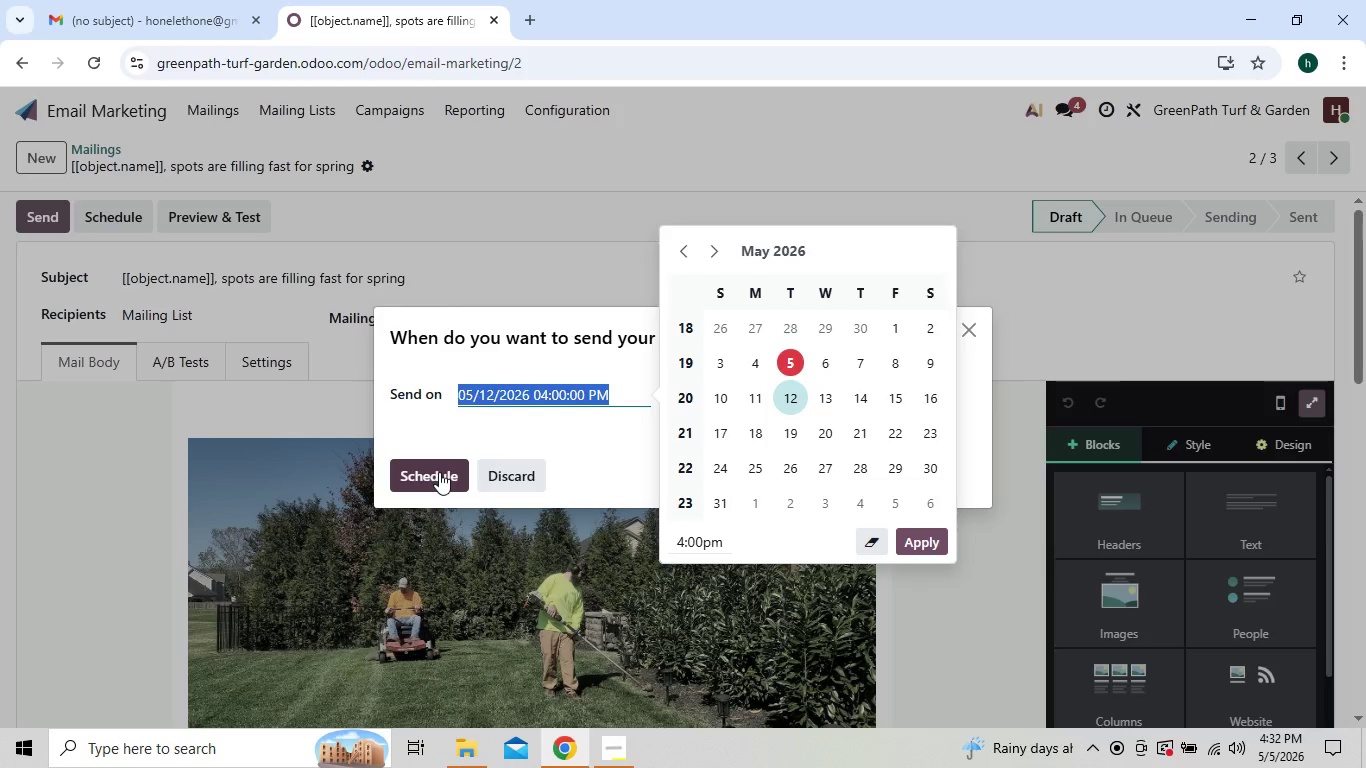 
left_click([436, 471])
 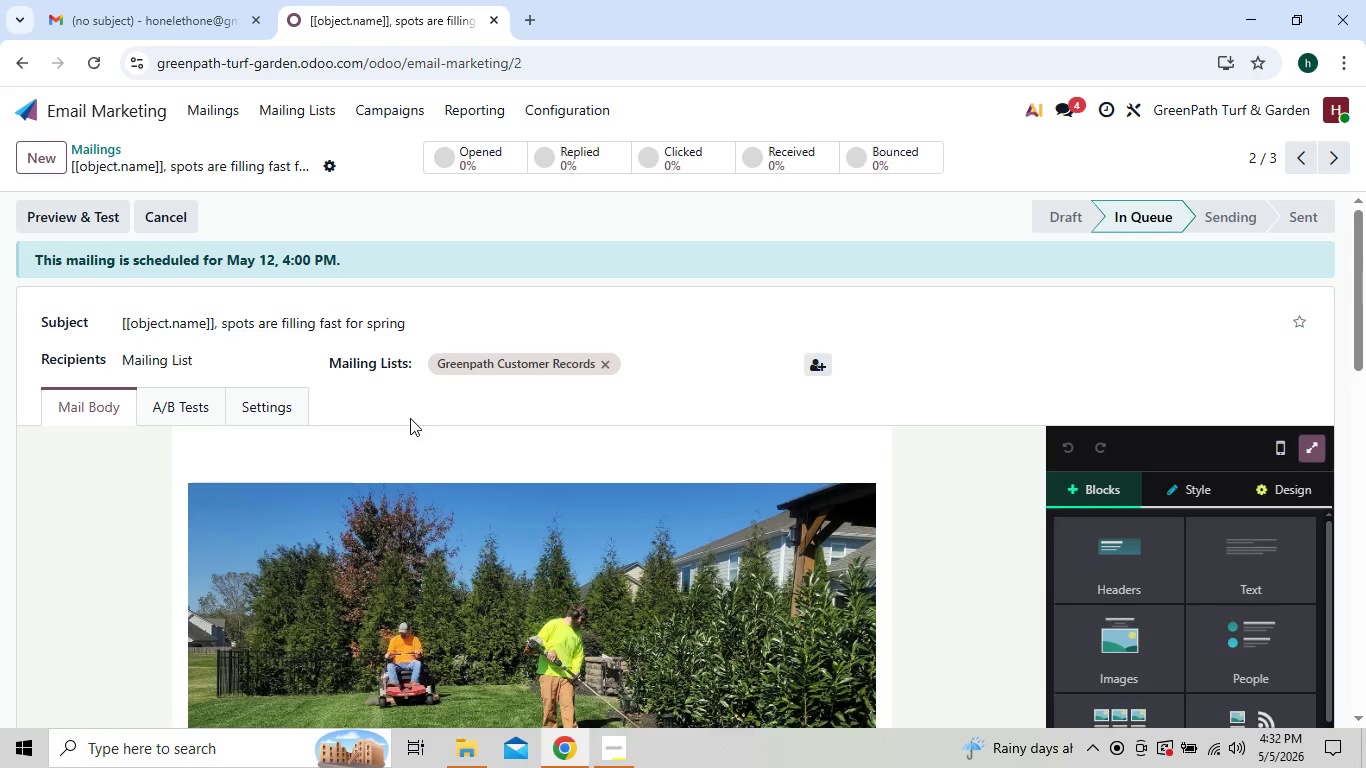 
wait(5.17)
 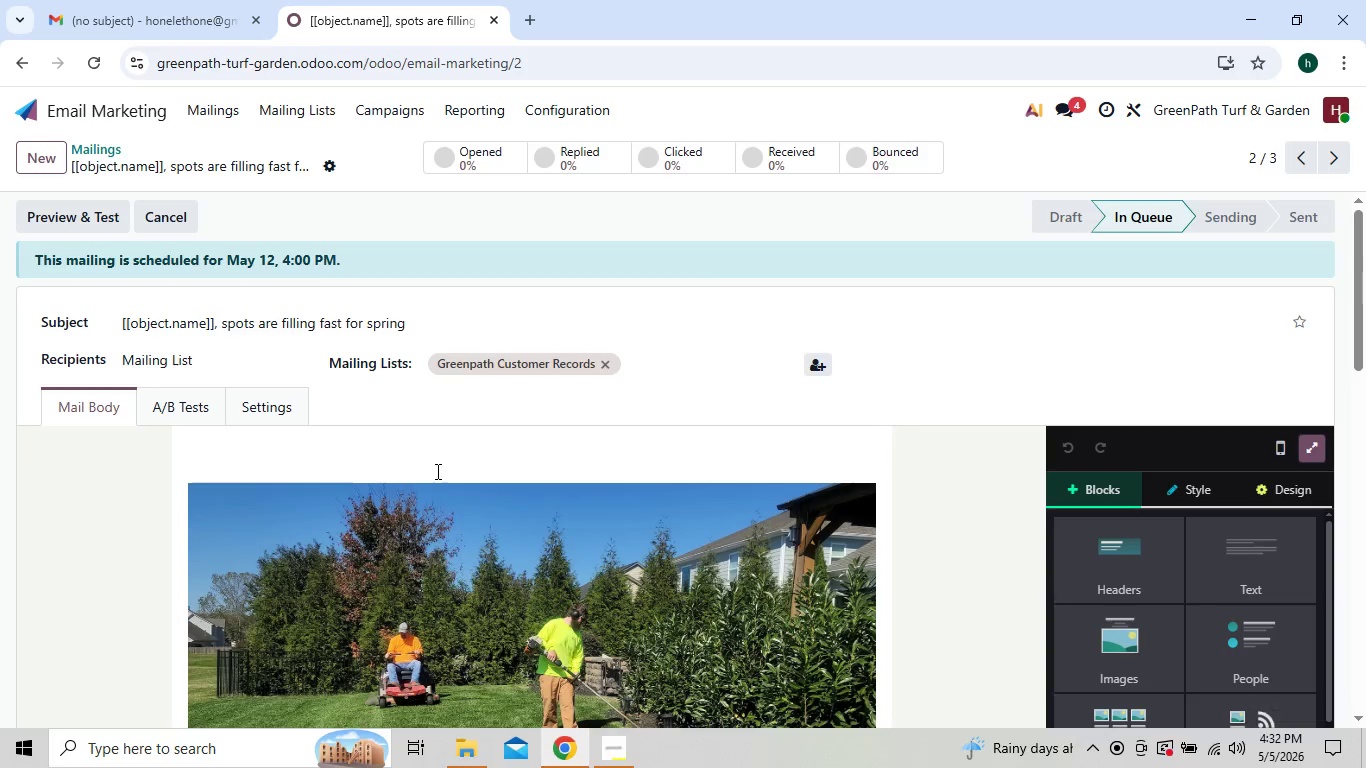 
left_click([227, 98])
 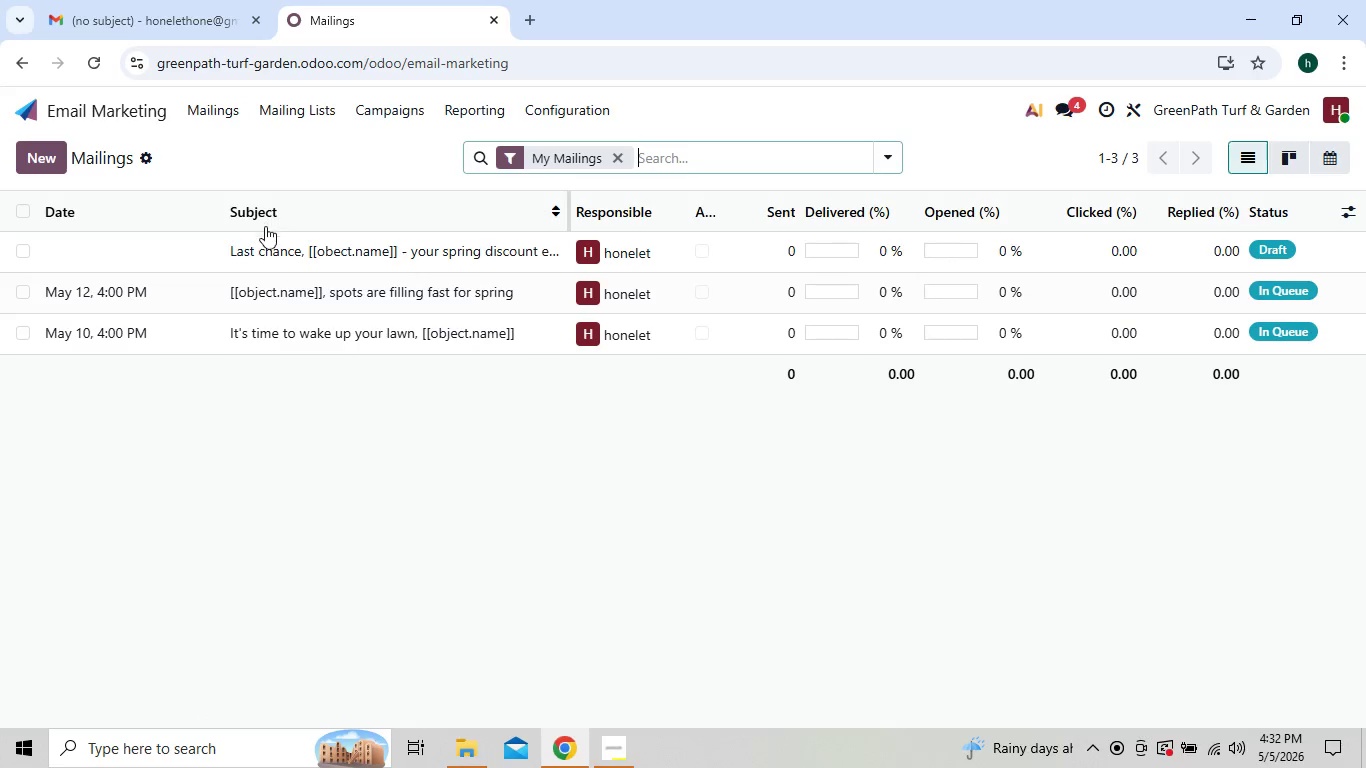 
left_click([269, 244])
 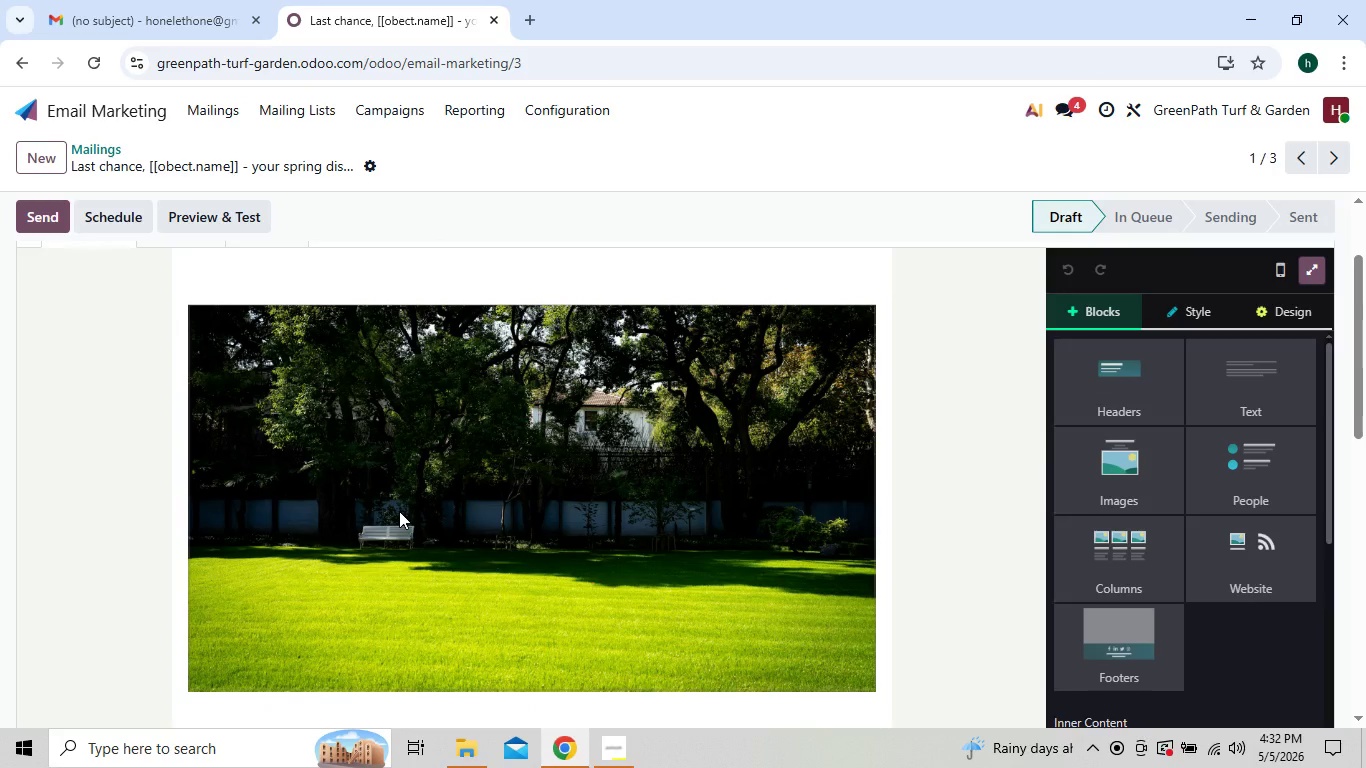 
wait(5.27)
 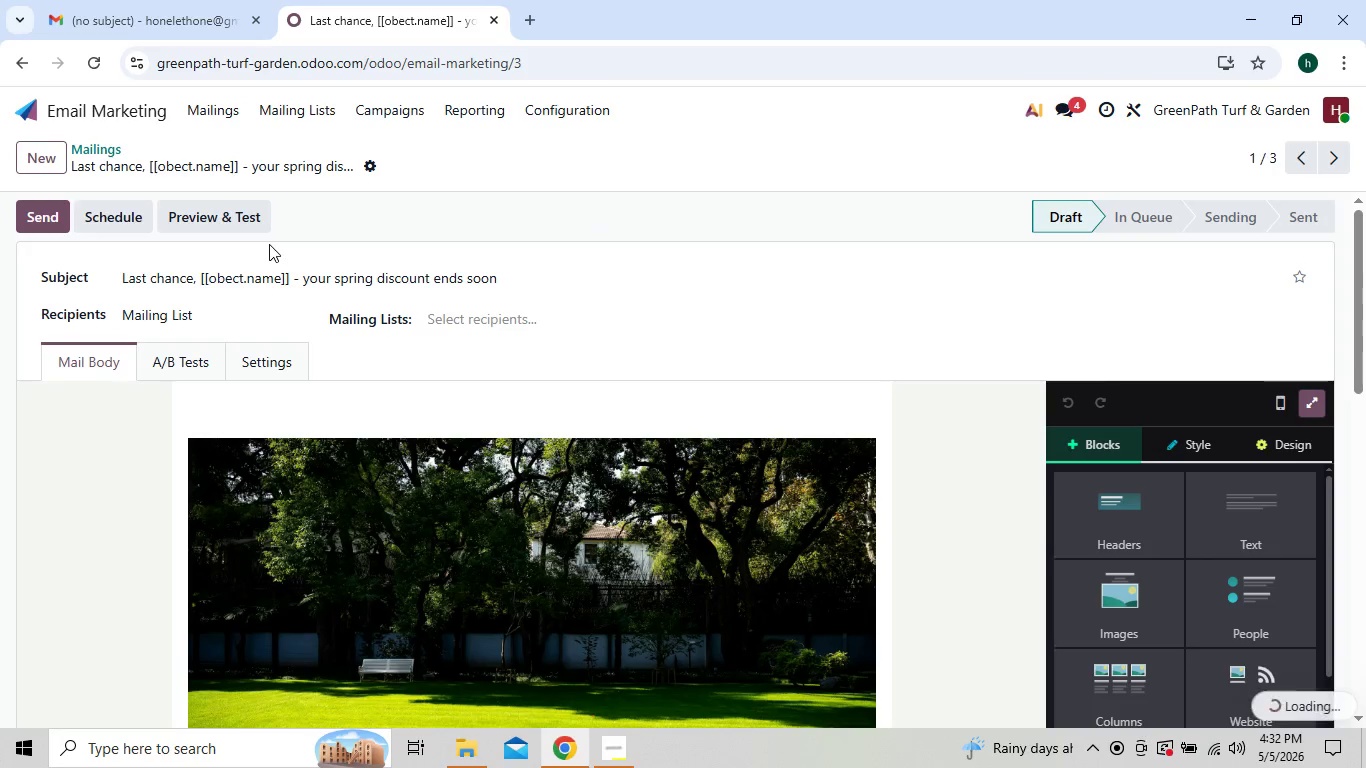 
left_click([107, 218])
 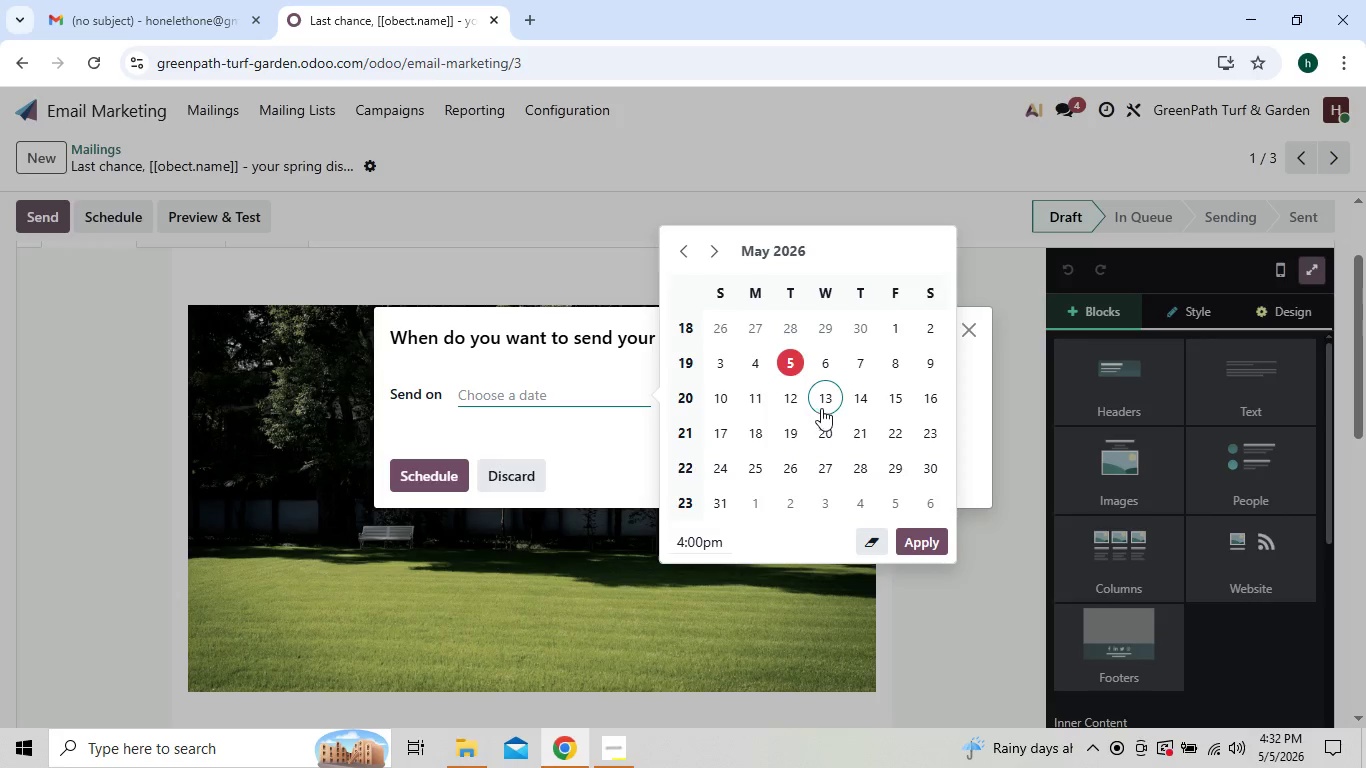 
left_click([882, 402])
 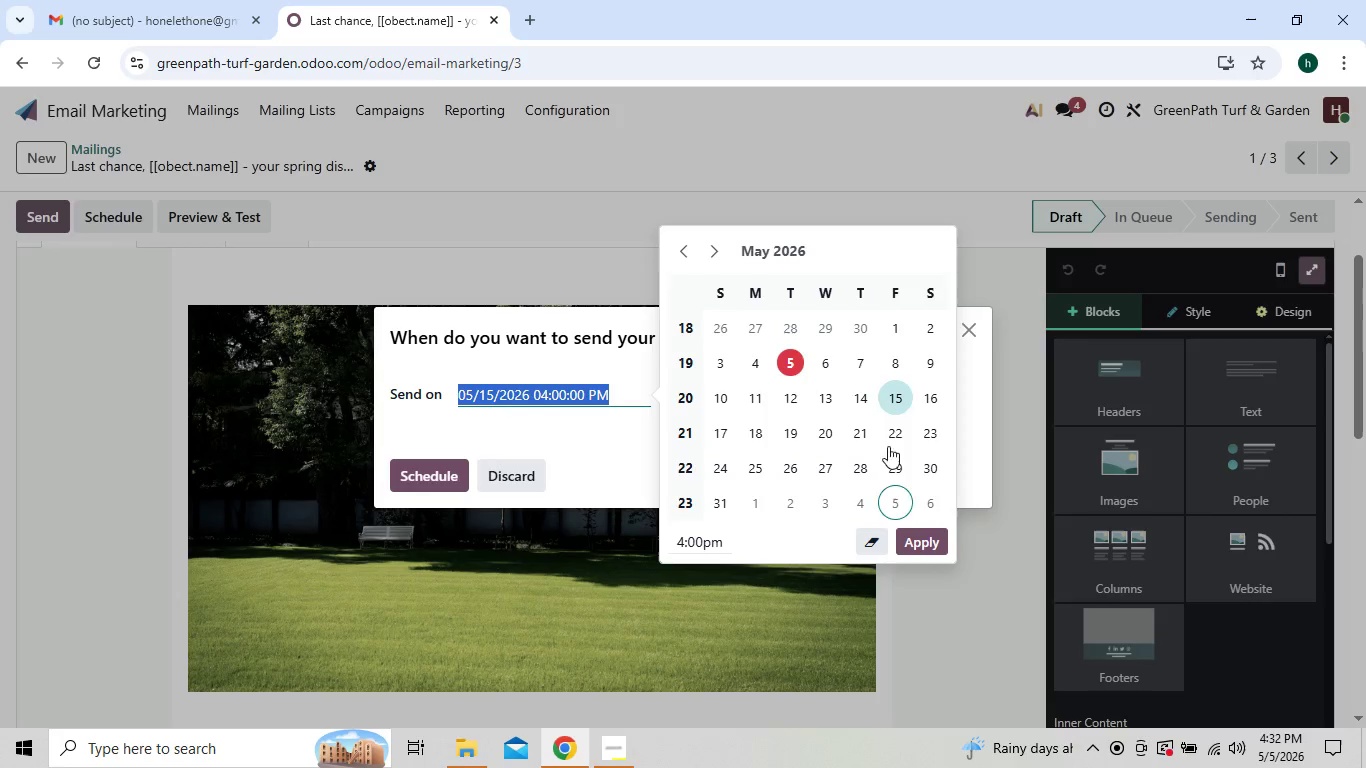 
left_click([891, 401])
 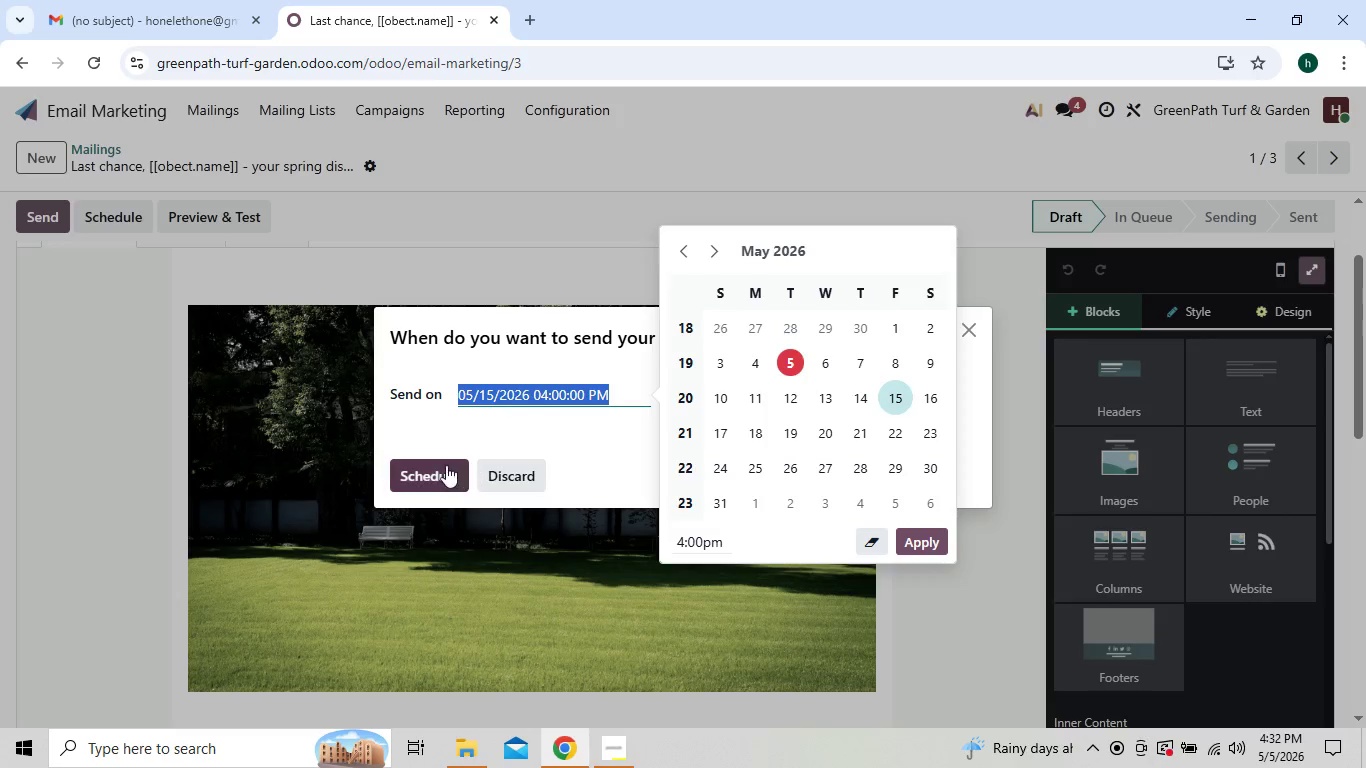 
left_click([437, 465])
 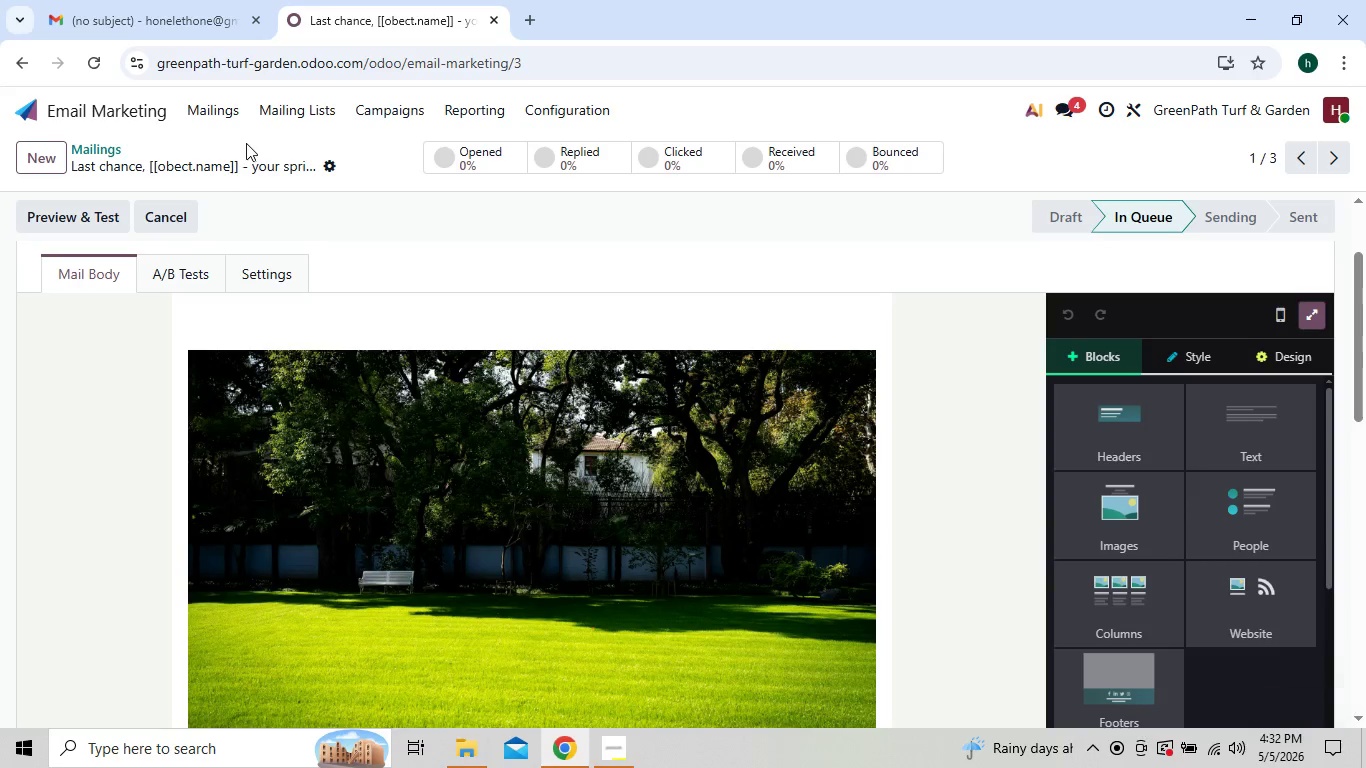 
left_click([224, 107])
 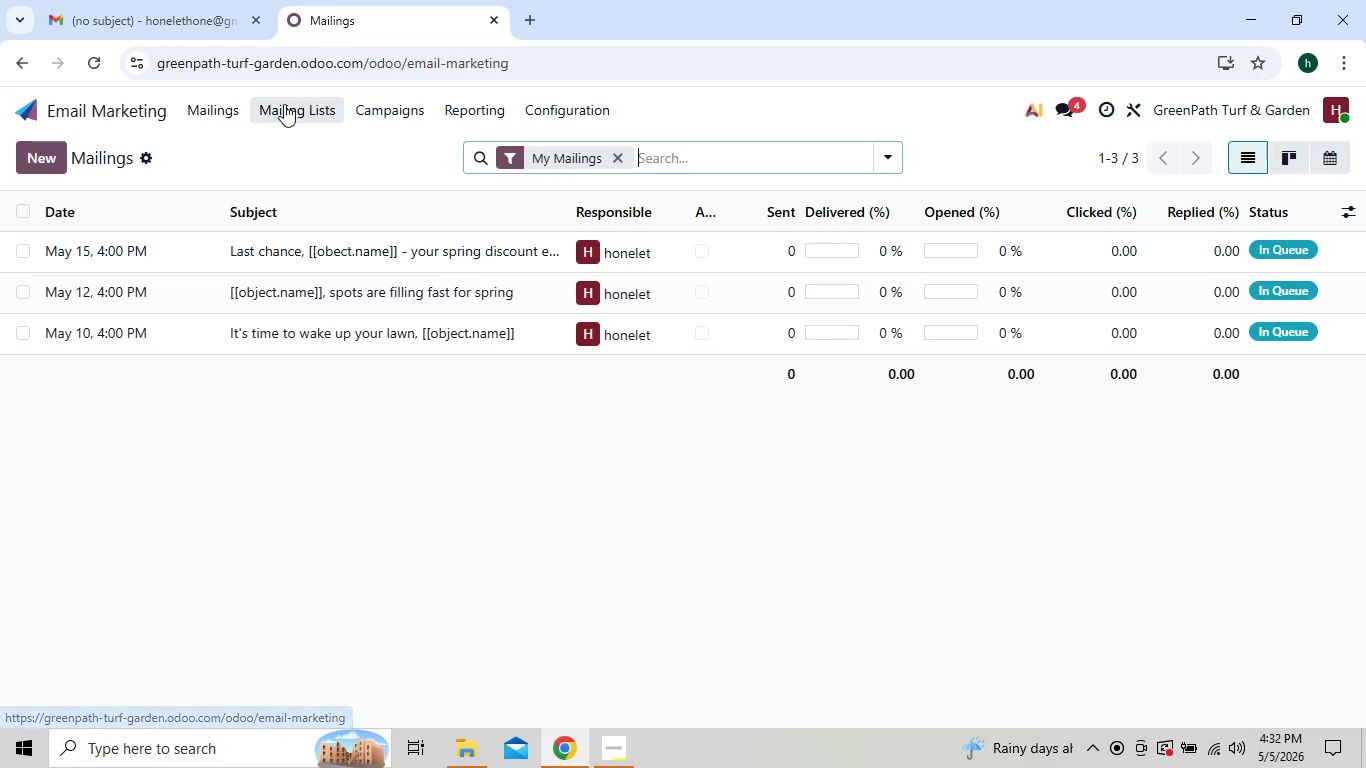 
left_click([358, 104])
 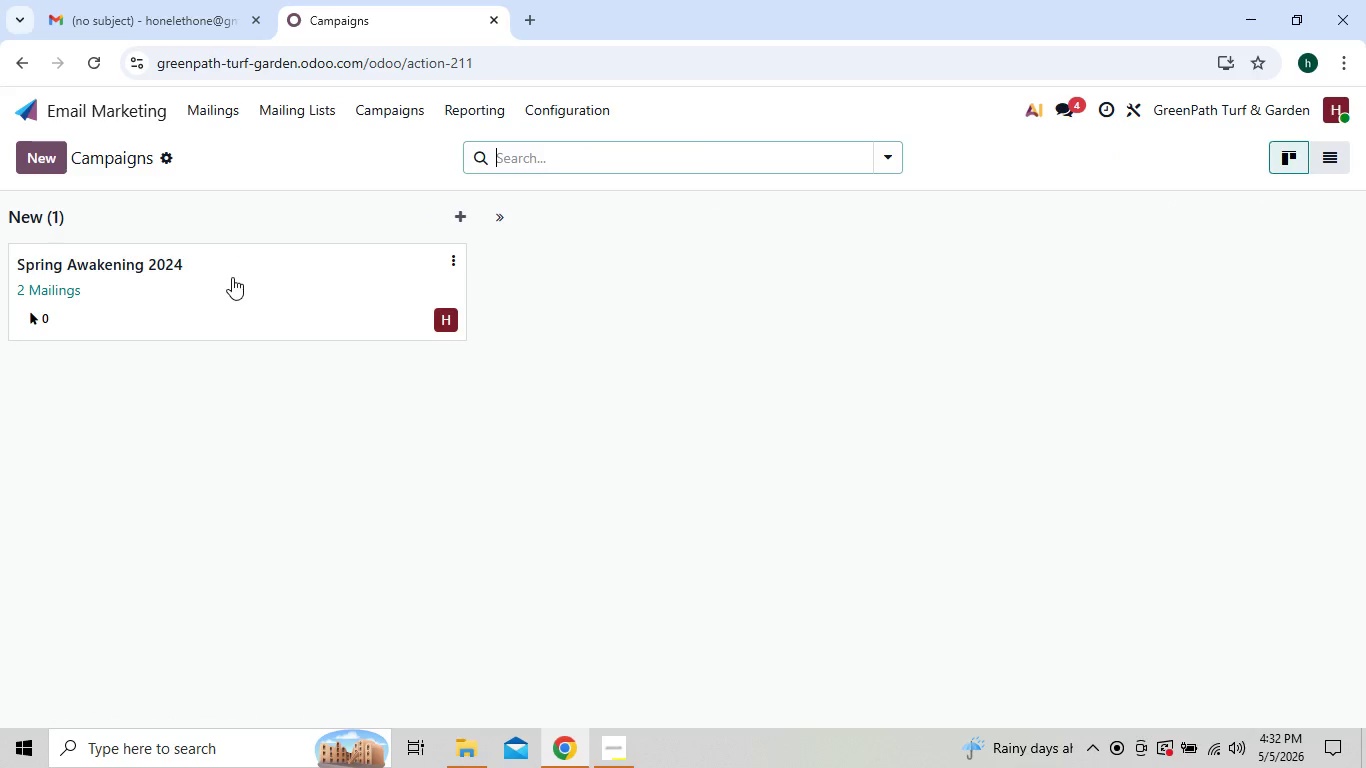 
left_click([232, 277])
 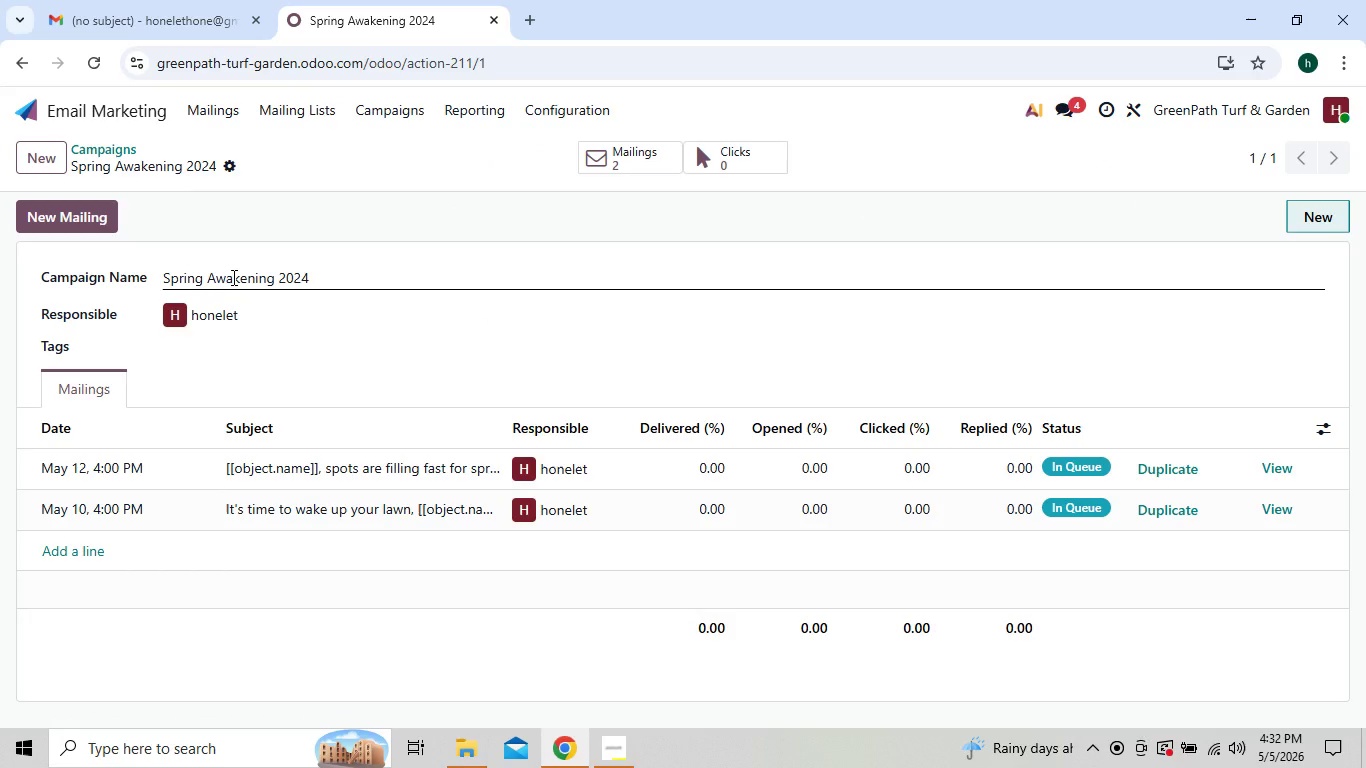 
wait(13.91)
 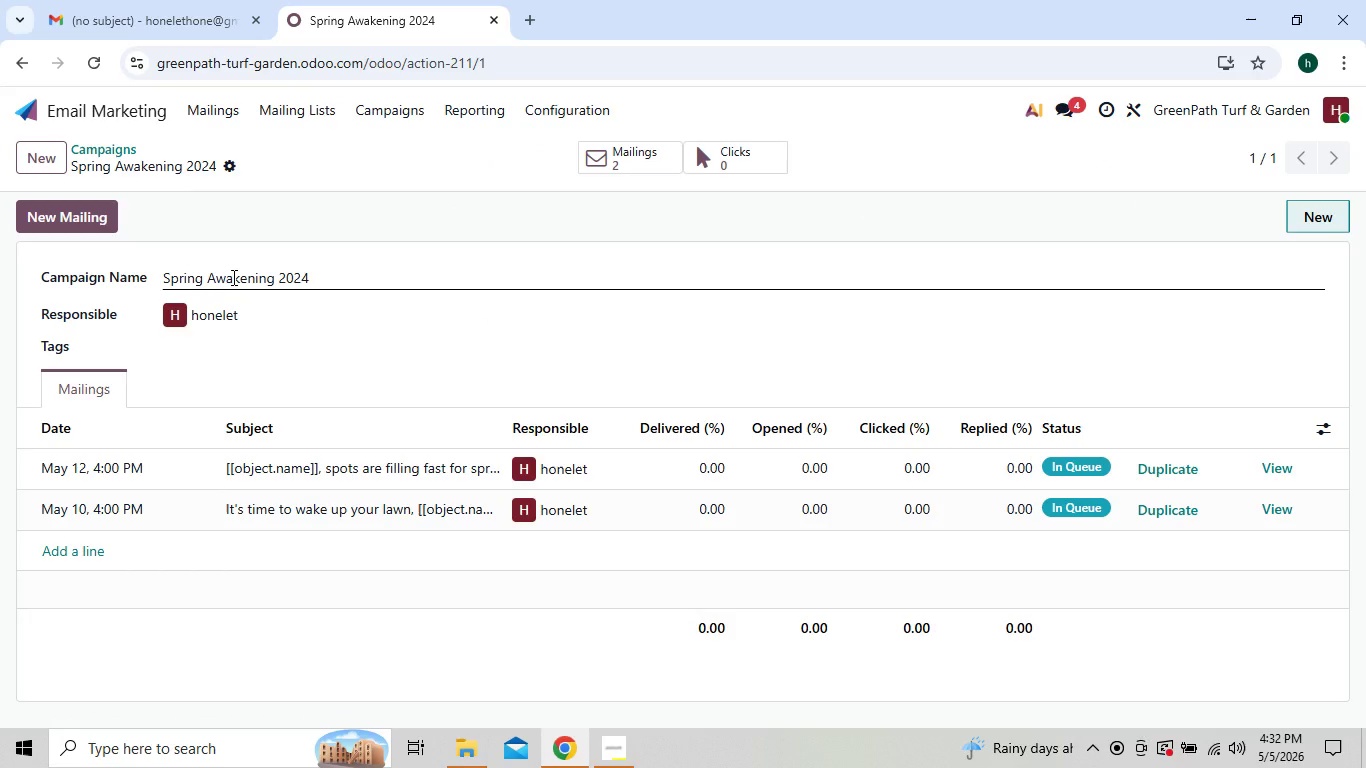 
left_click([222, 100])
 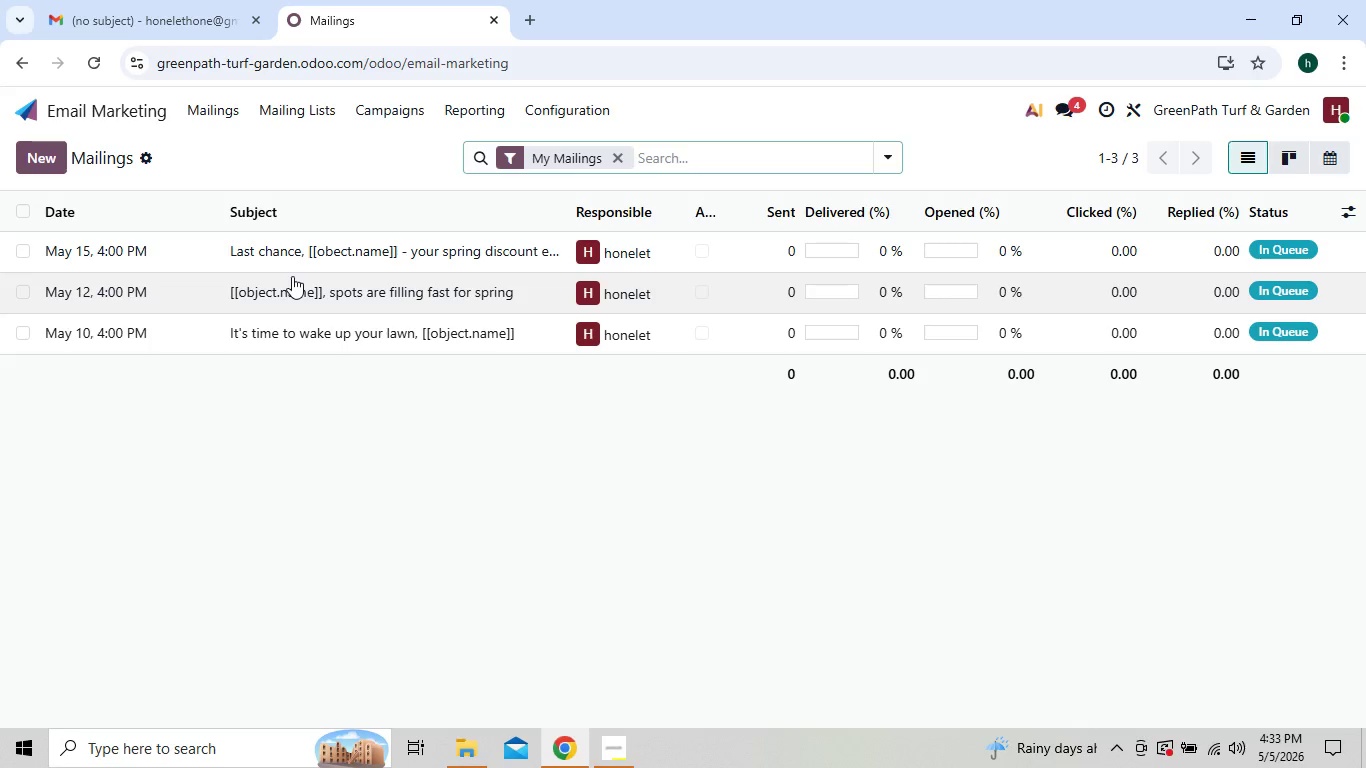 
left_click([296, 253])
 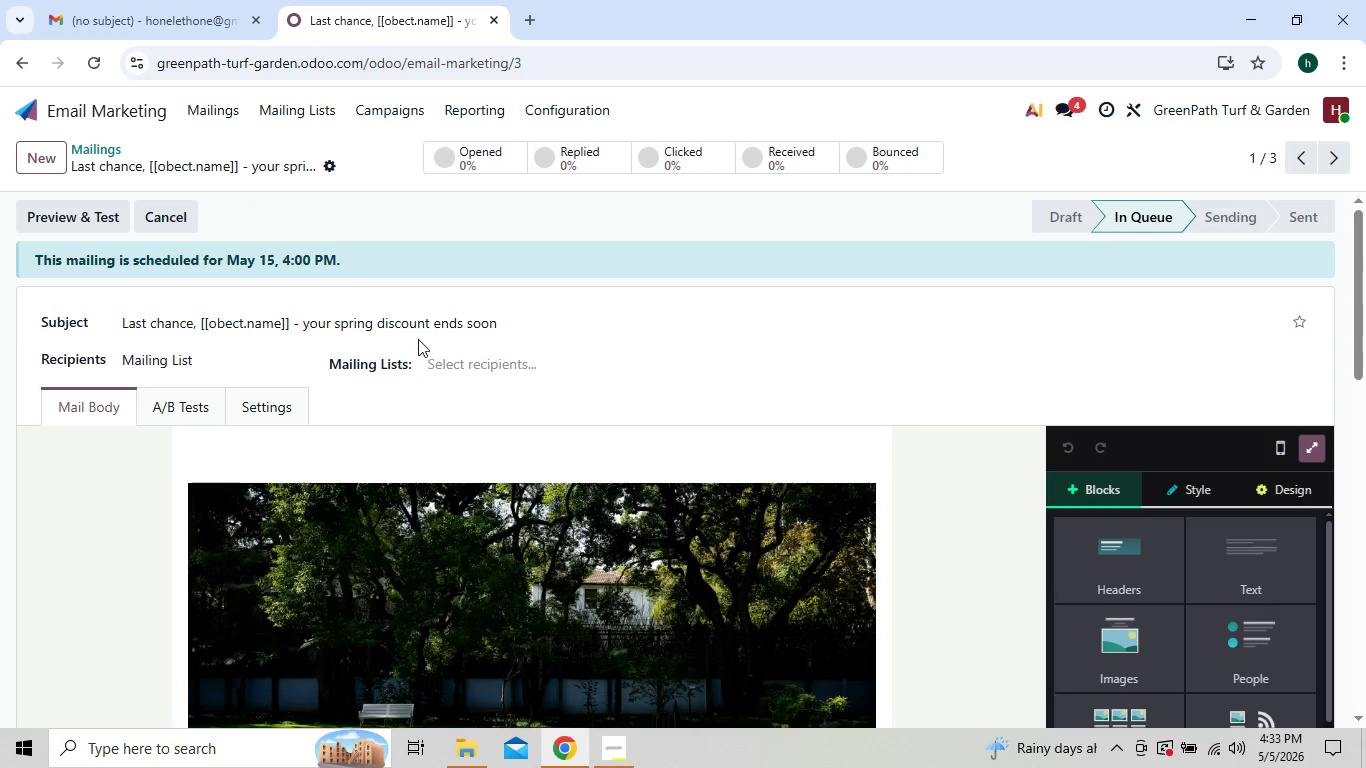 
left_click([461, 358])
 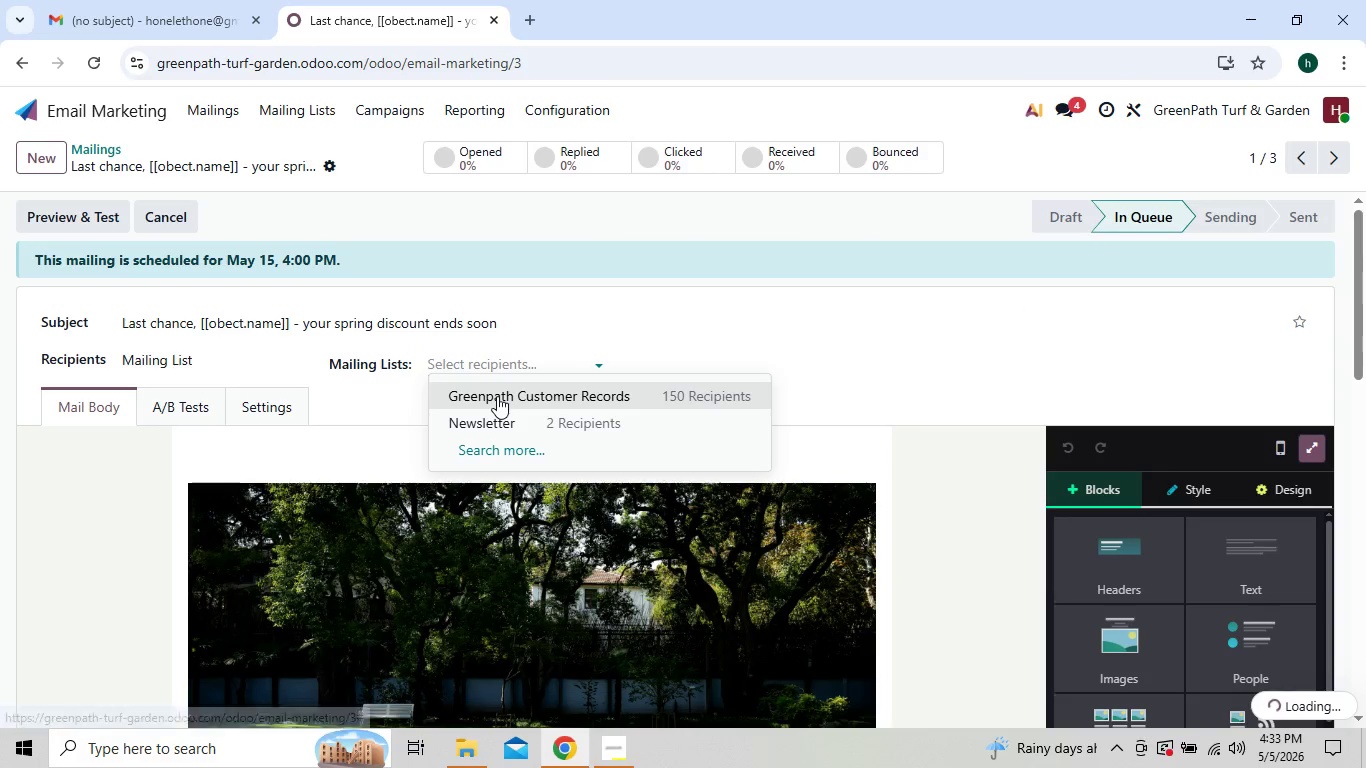 
left_click([497, 396])
 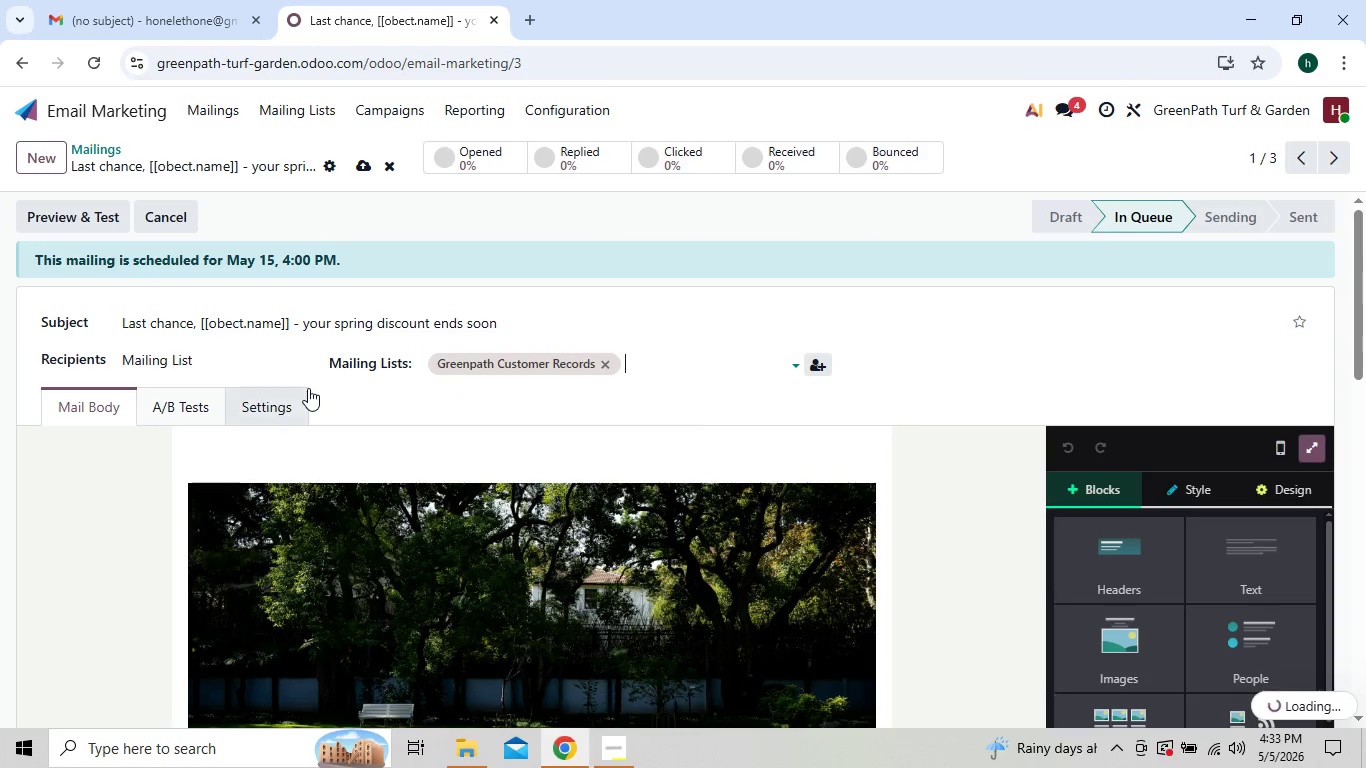 
left_click([272, 407])
 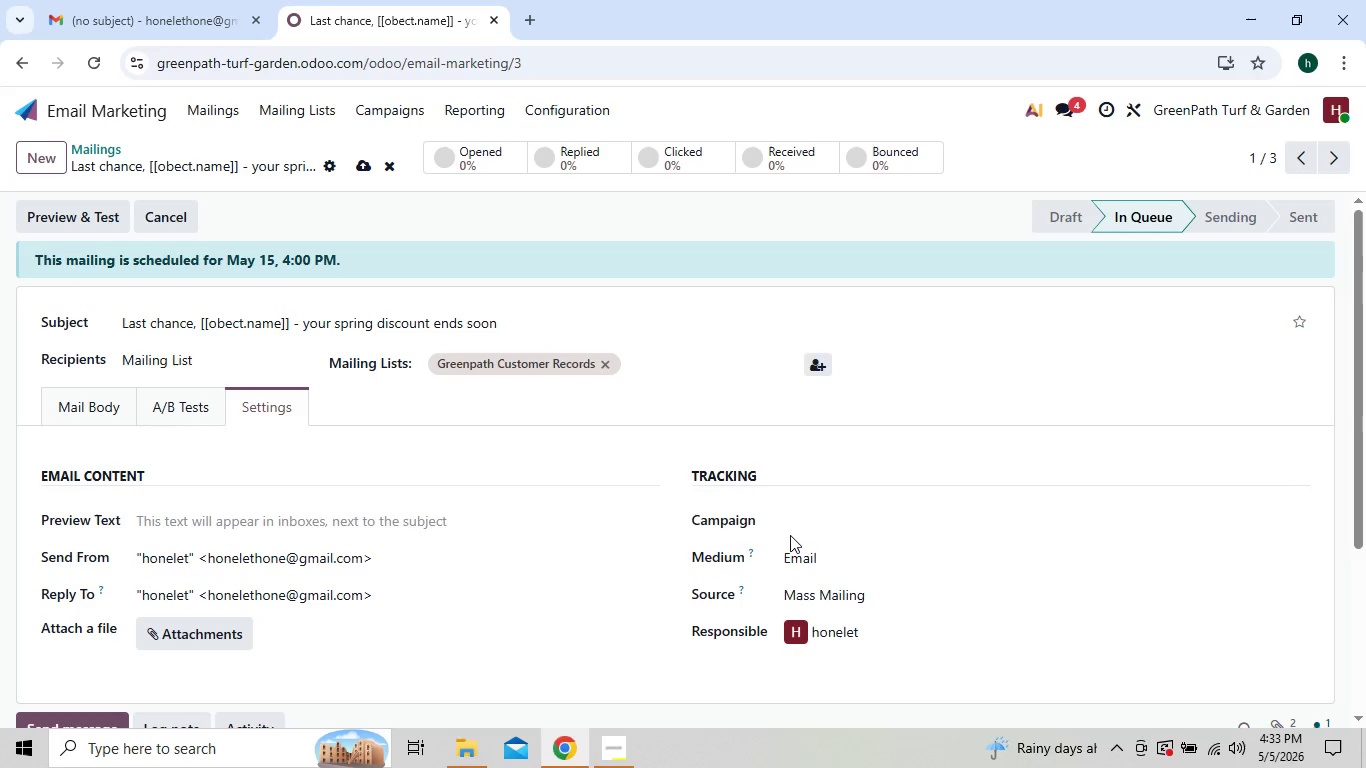 
left_click([792, 530])
 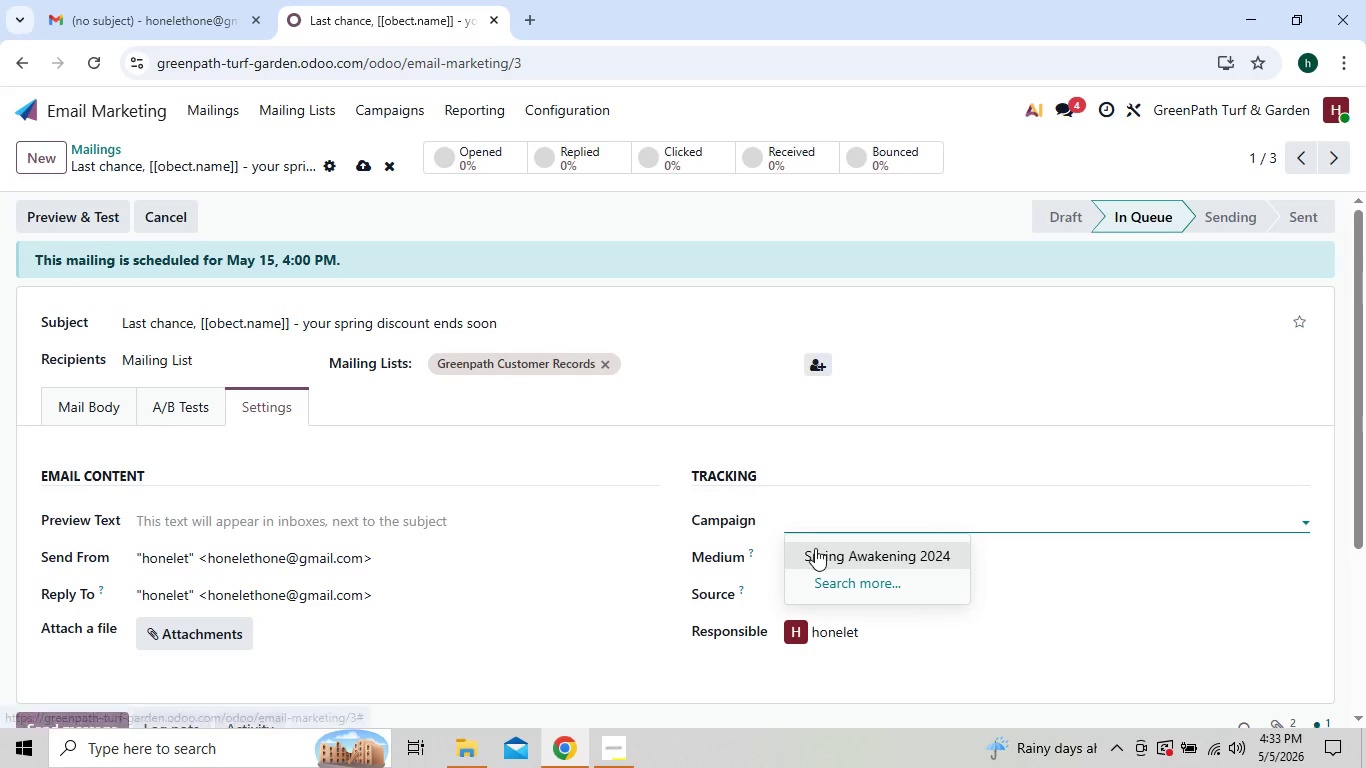 
left_click([815, 548])
 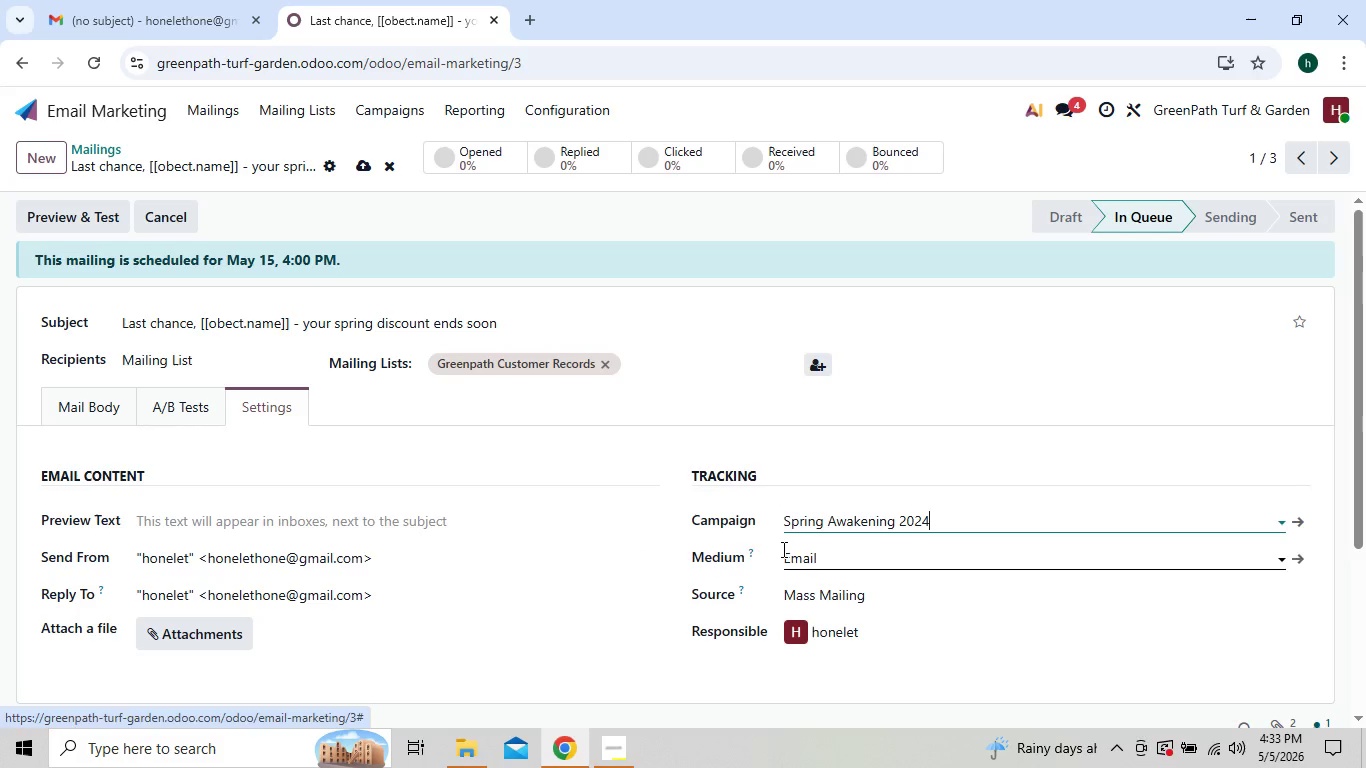 
mouse_move([728, 550])
 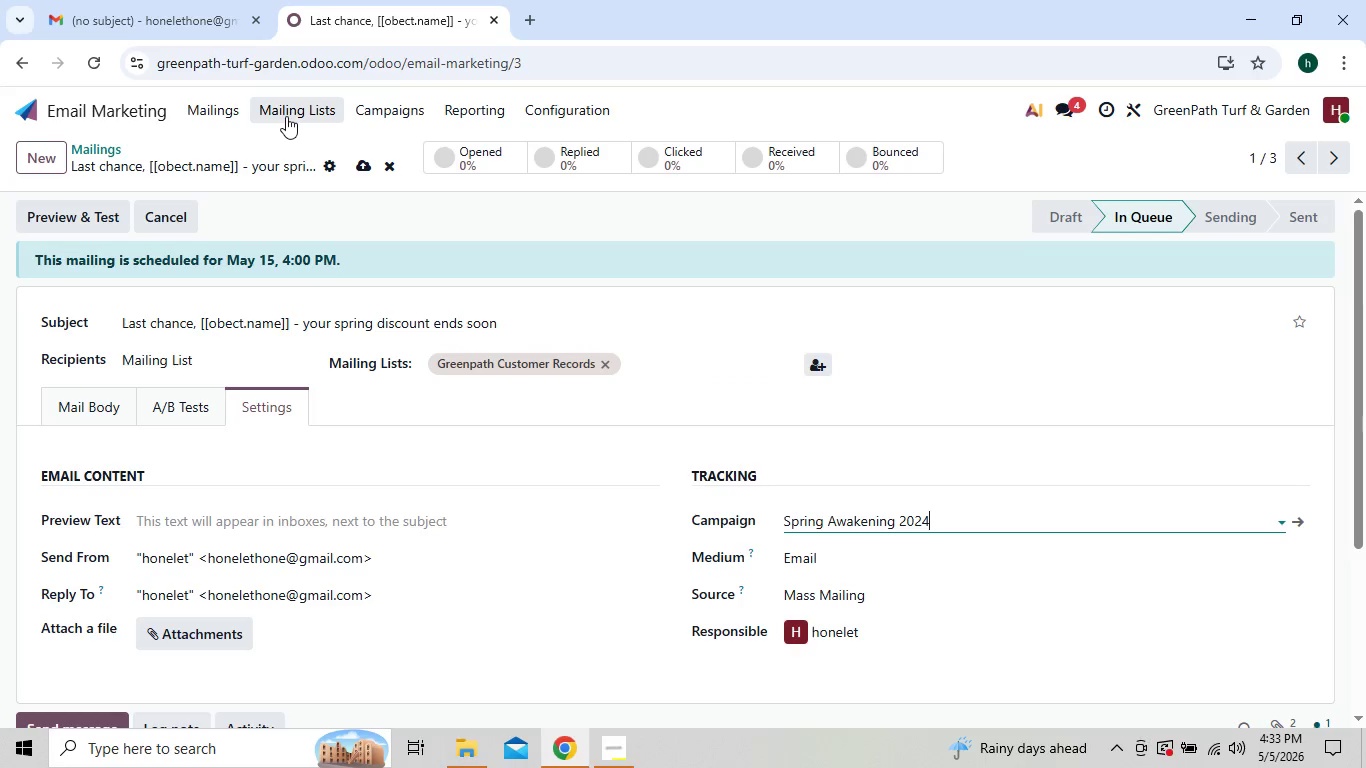 
left_click([375, 110])
 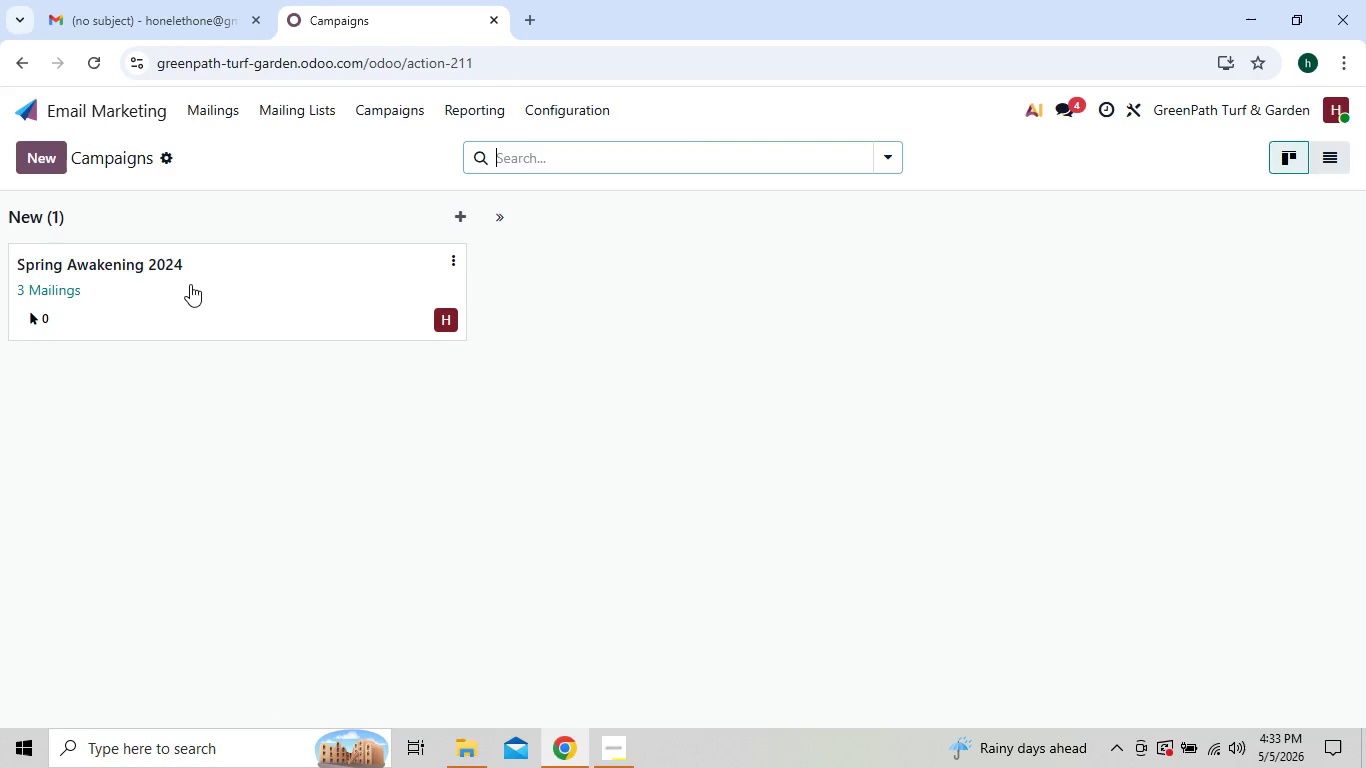 
left_click([190, 284])
 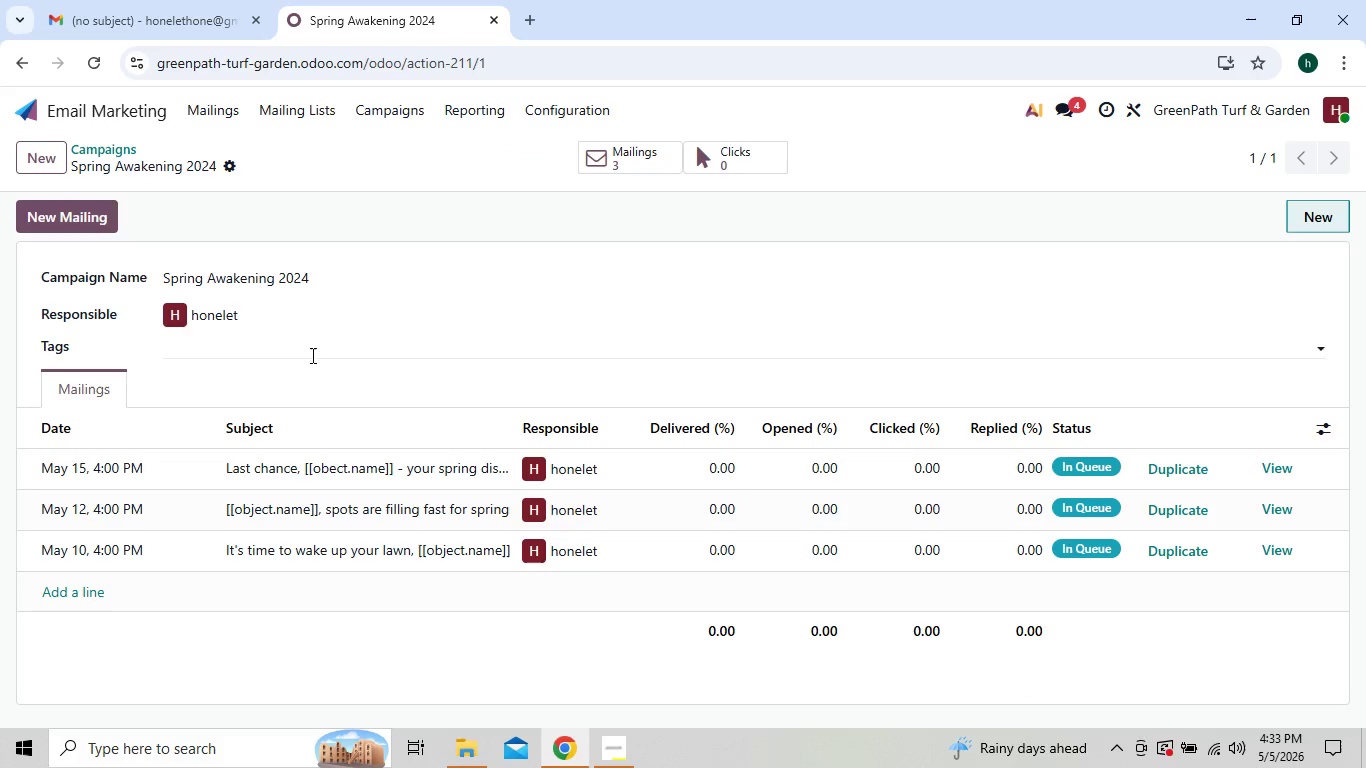 
wait(7.94)
 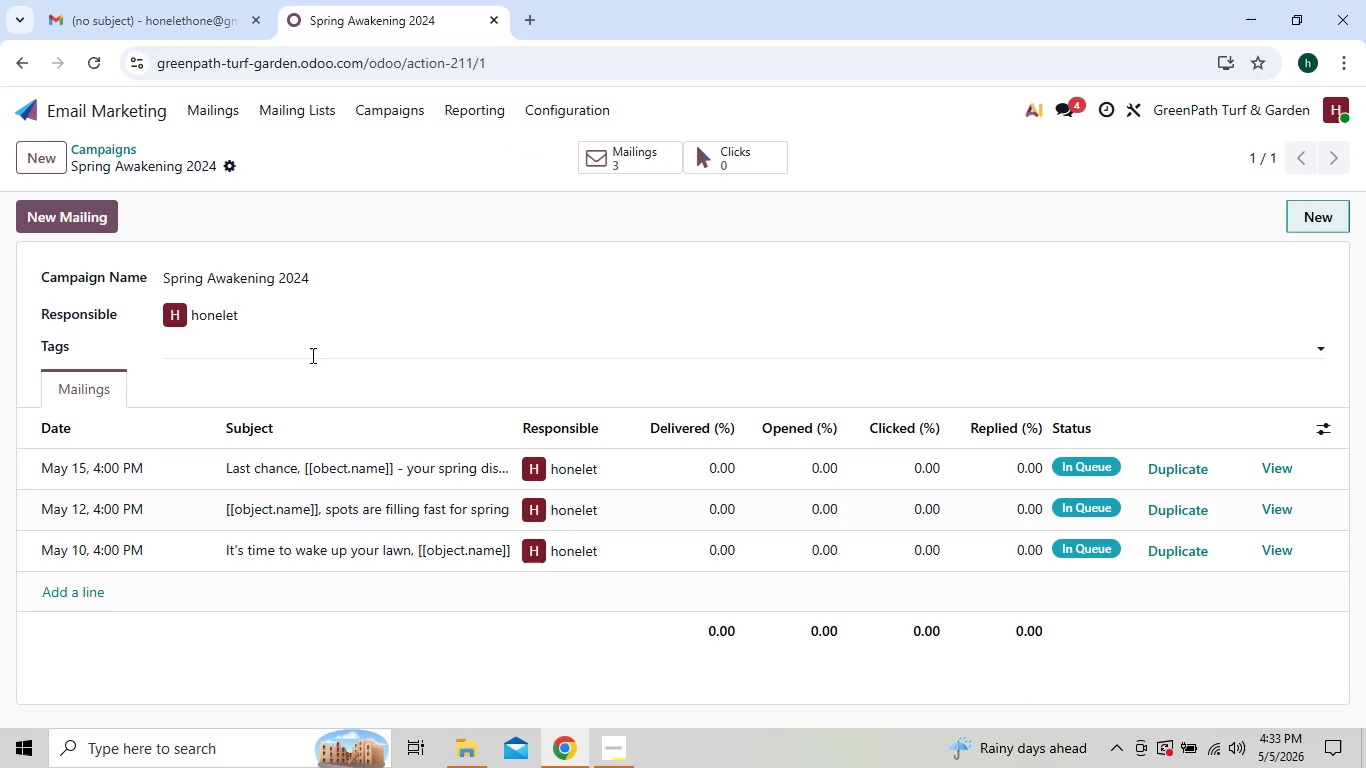 
left_click([203, 106])
 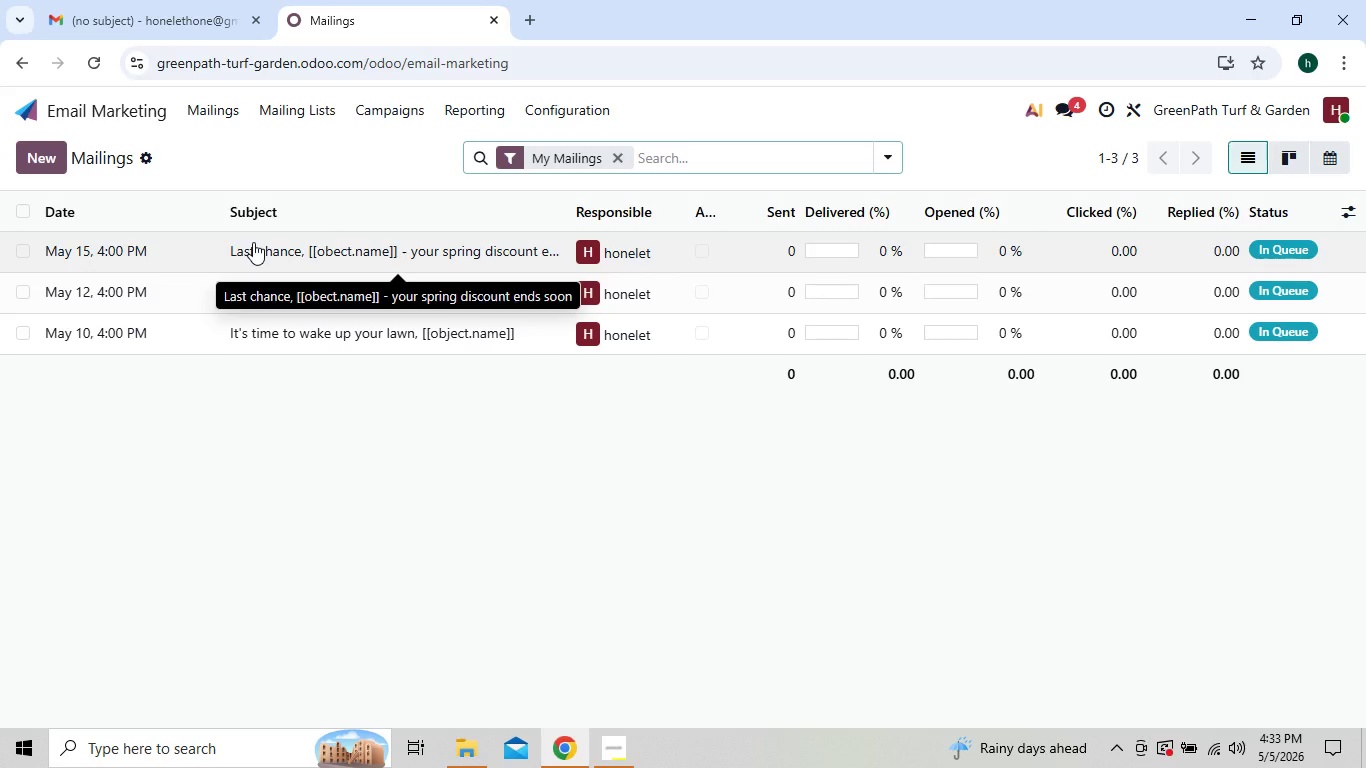 
wait(5.81)
 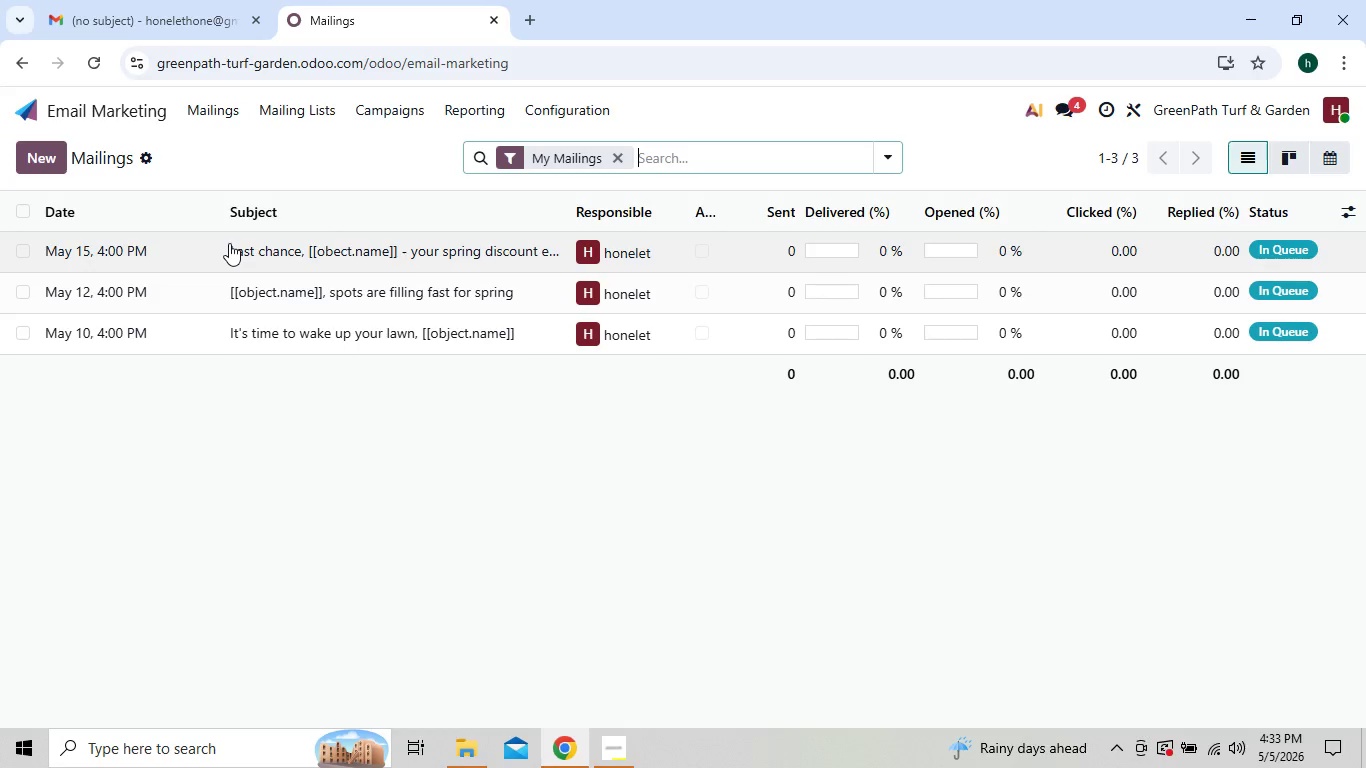 
left_click([283, 336])
 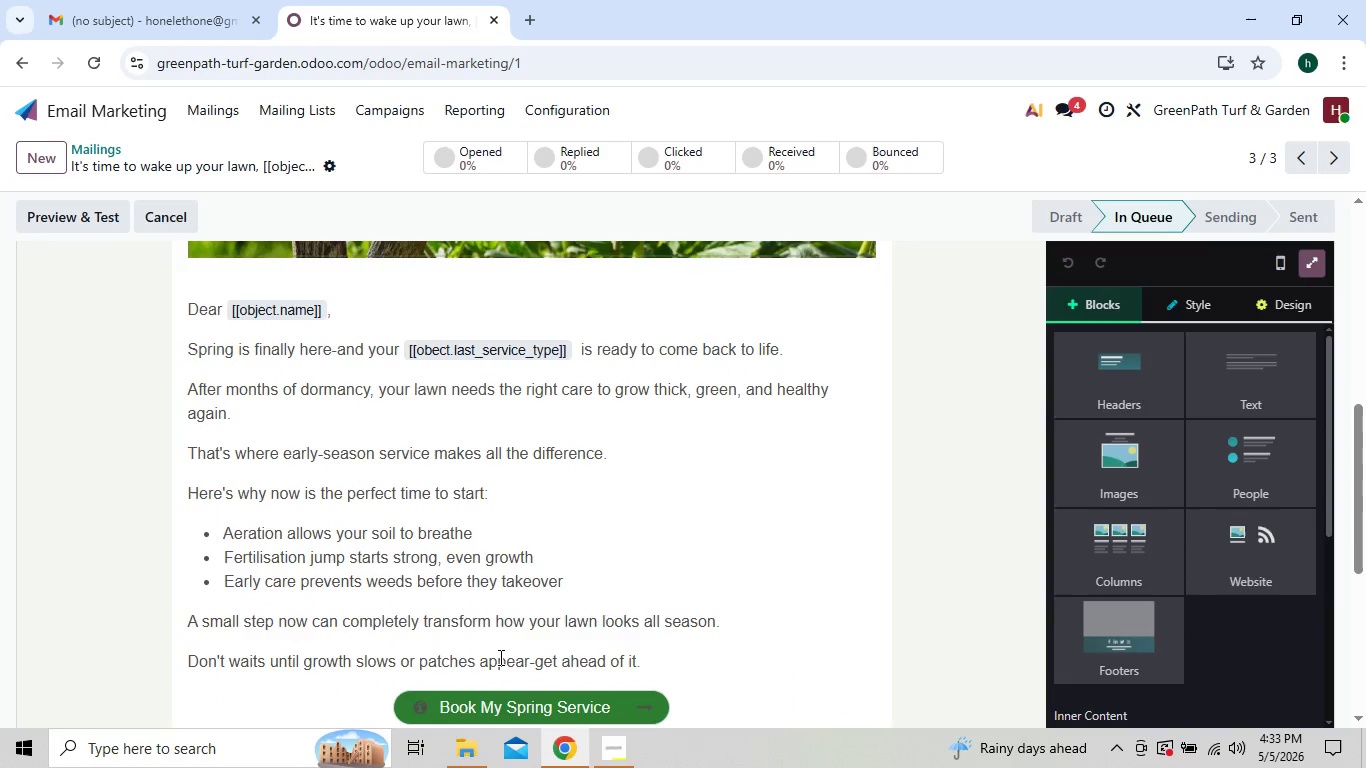 
wait(11.19)
 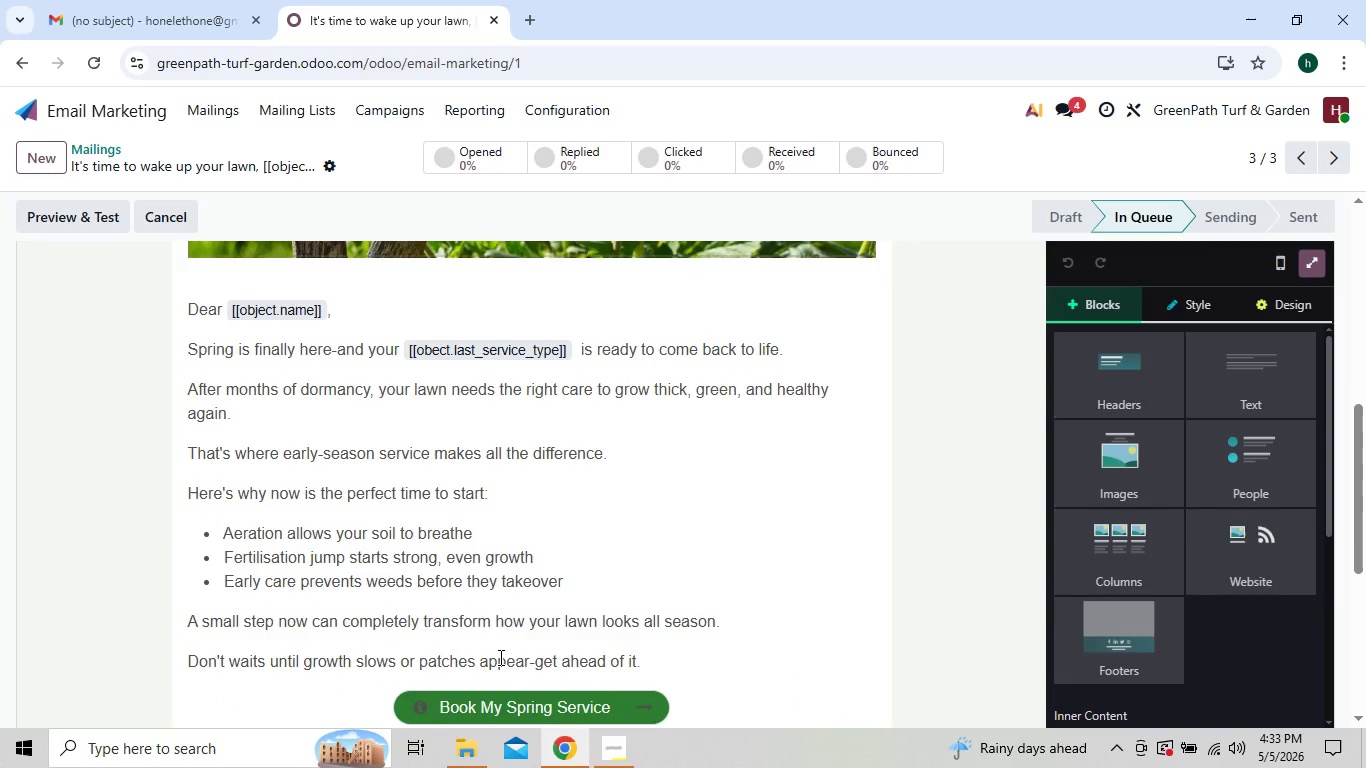 
left_click([220, 116])
 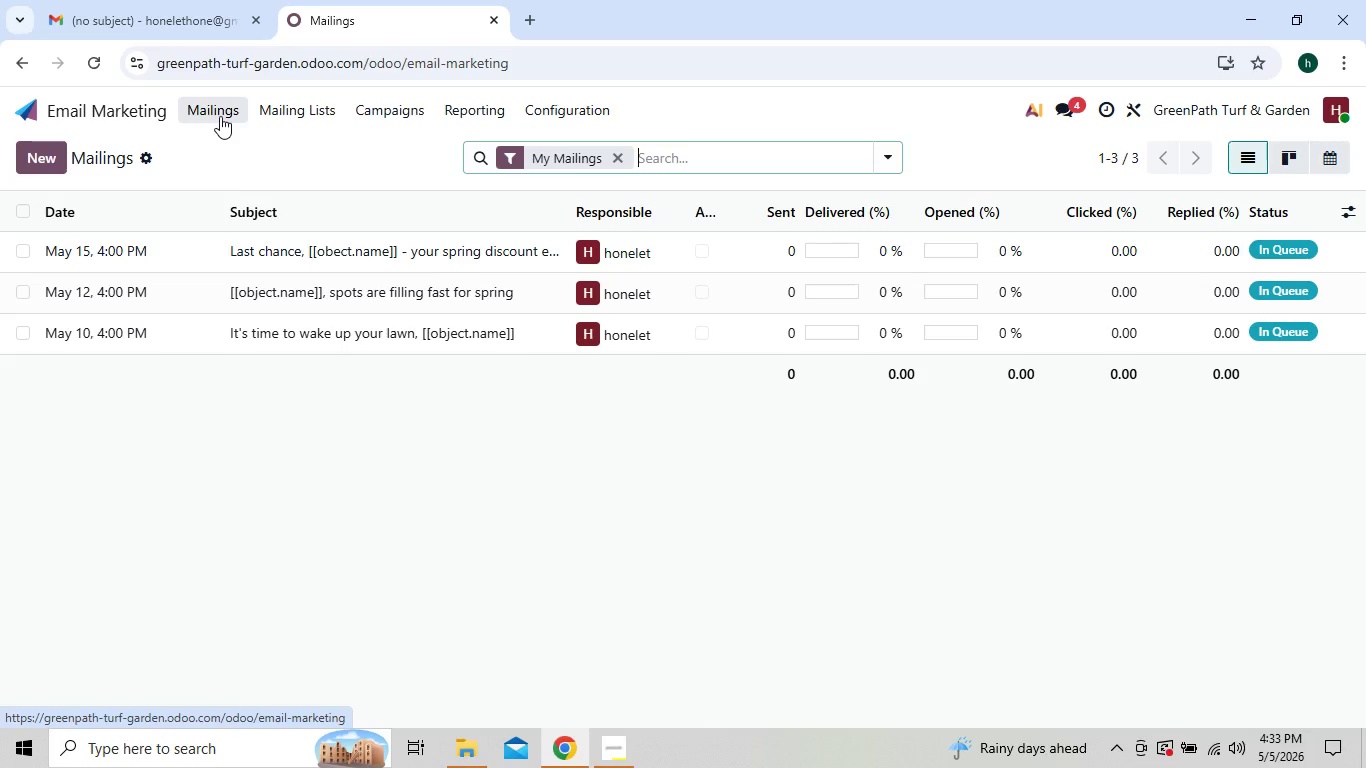 
left_click([279, 282])
 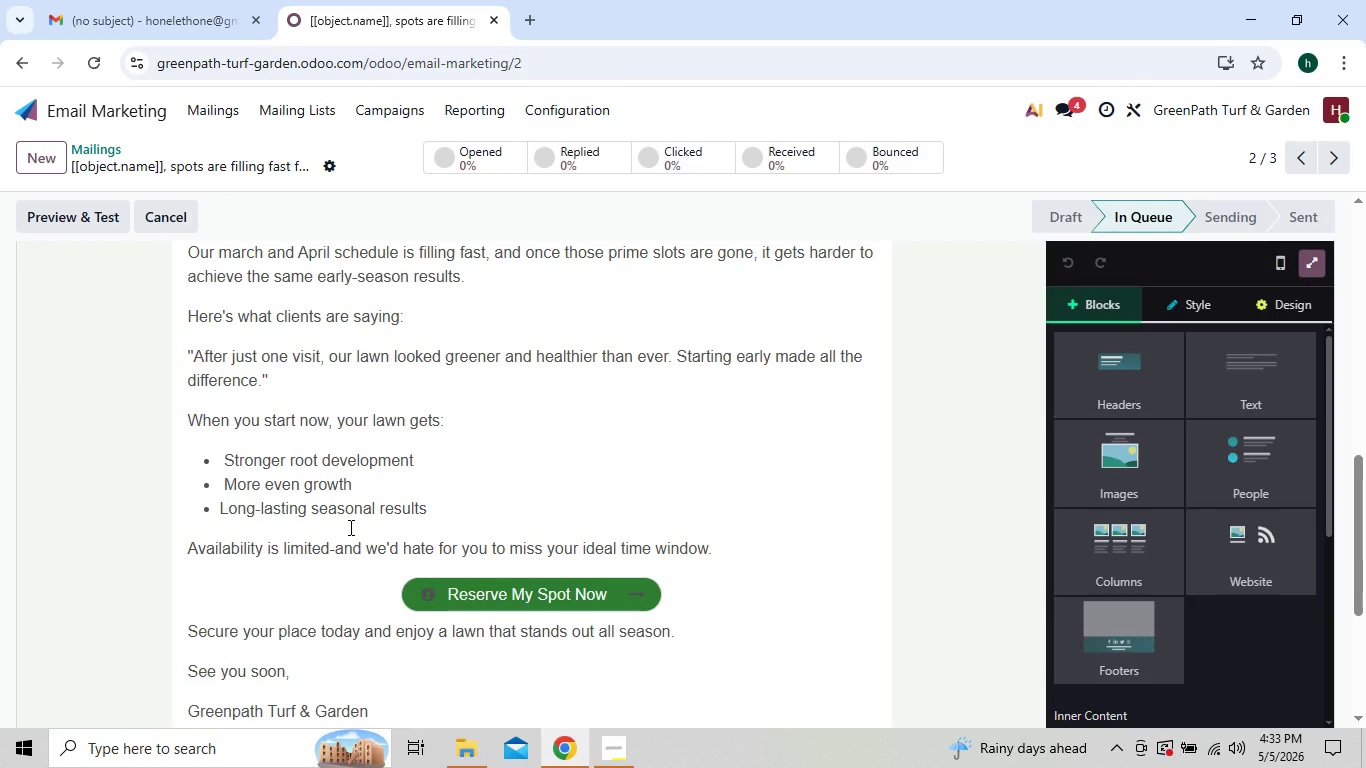 
wait(9.84)
 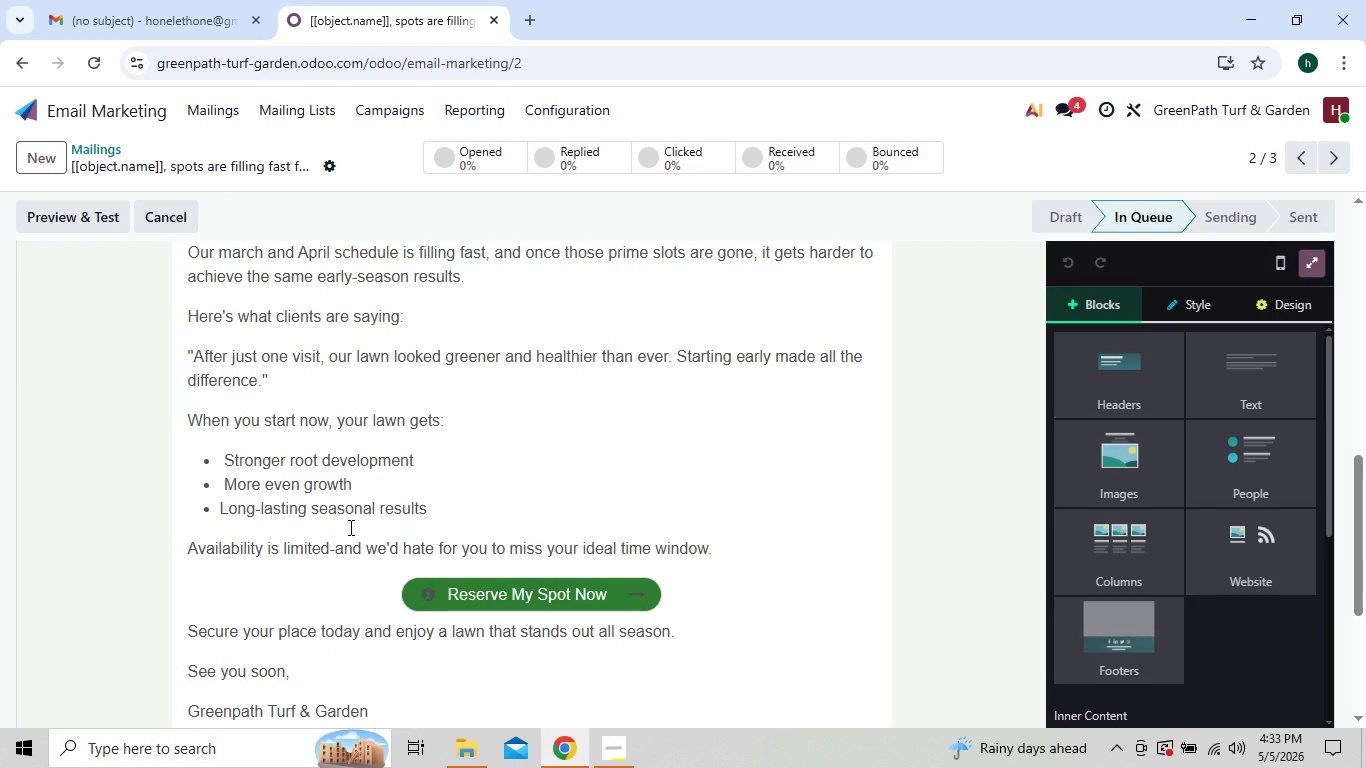 
left_click_drag(start_coordinate=[187, 614], to_coordinate=[374, 609])
 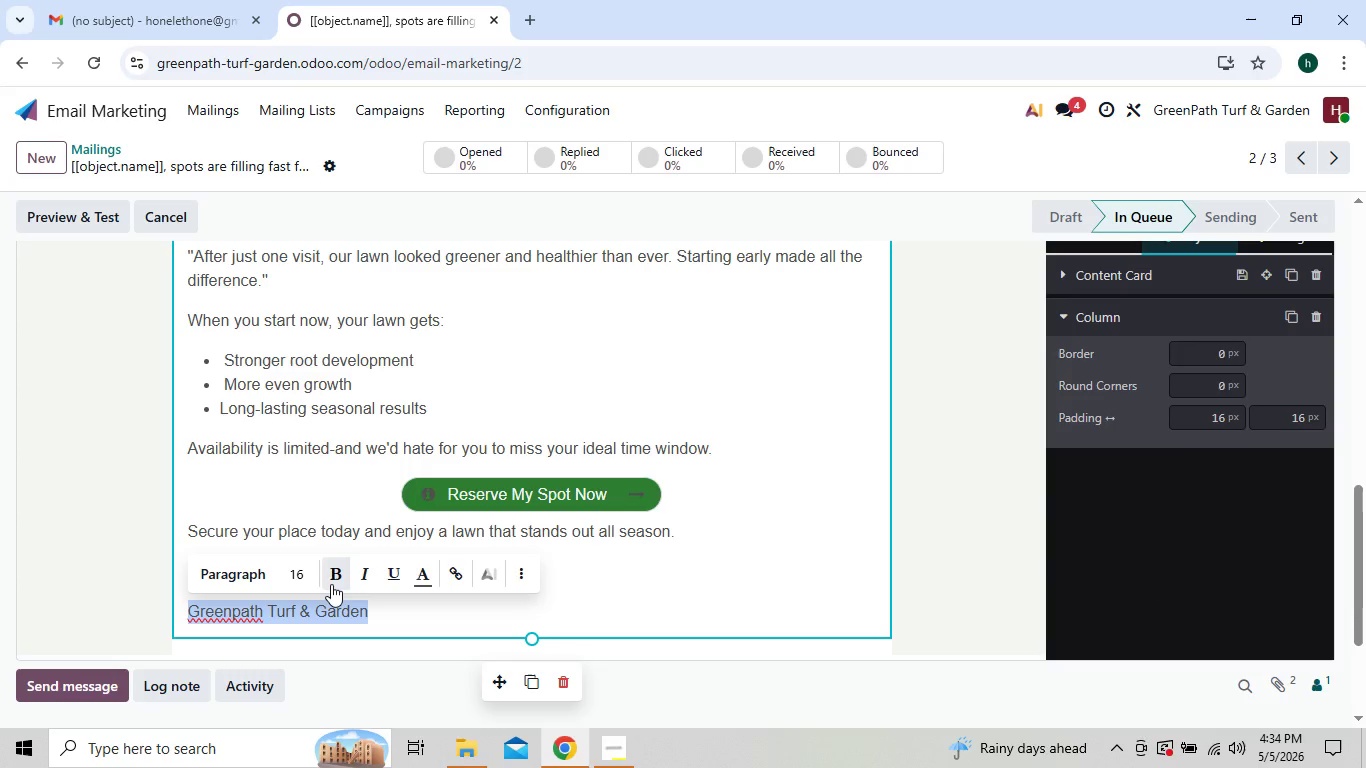 
left_click([332, 584])
 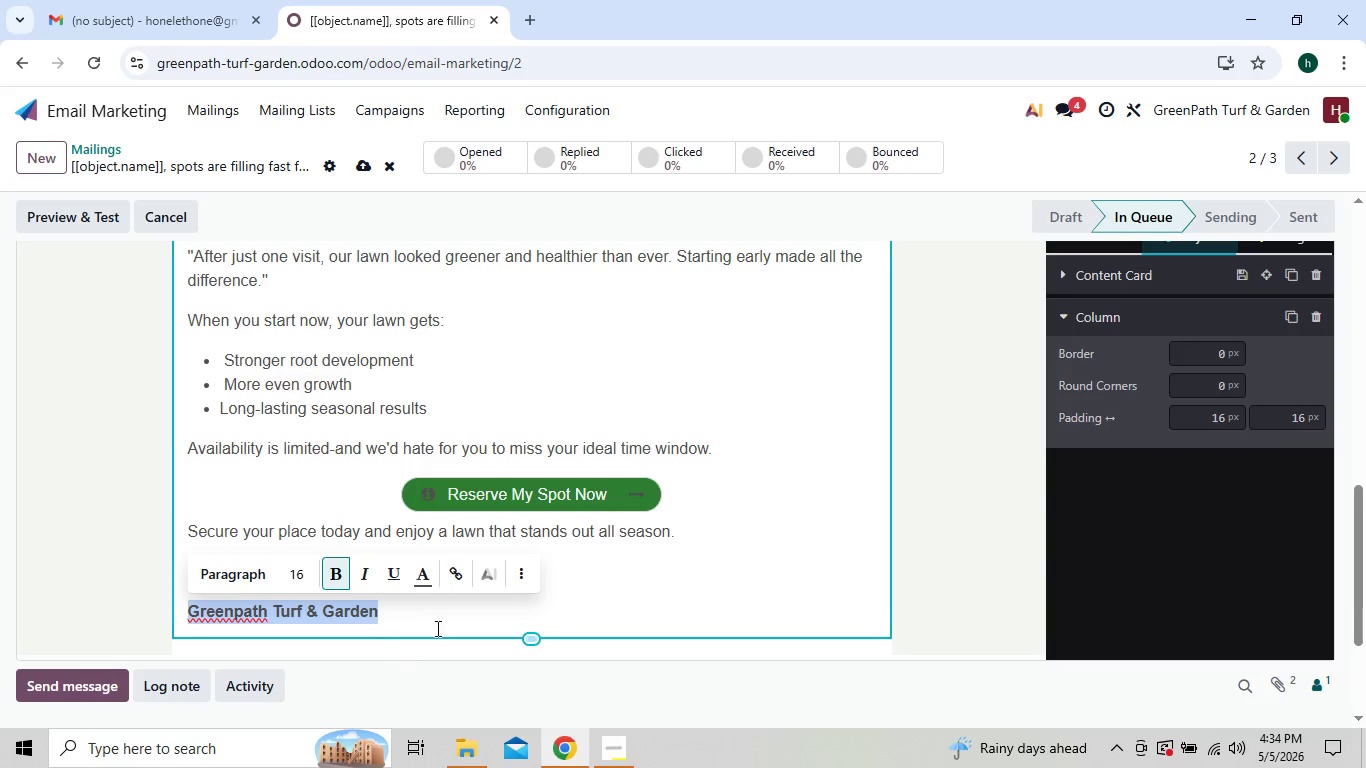 
left_click([605, 596])
 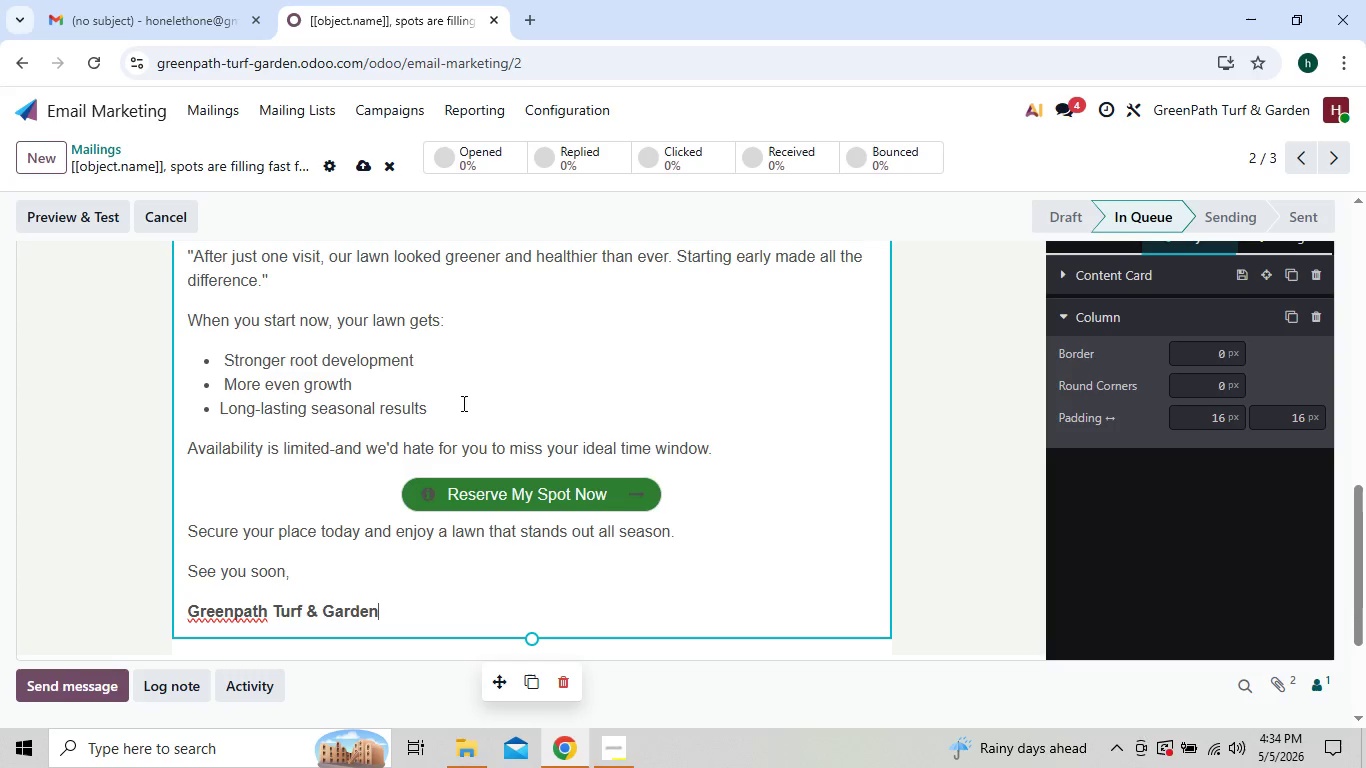 
wait(6.12)
 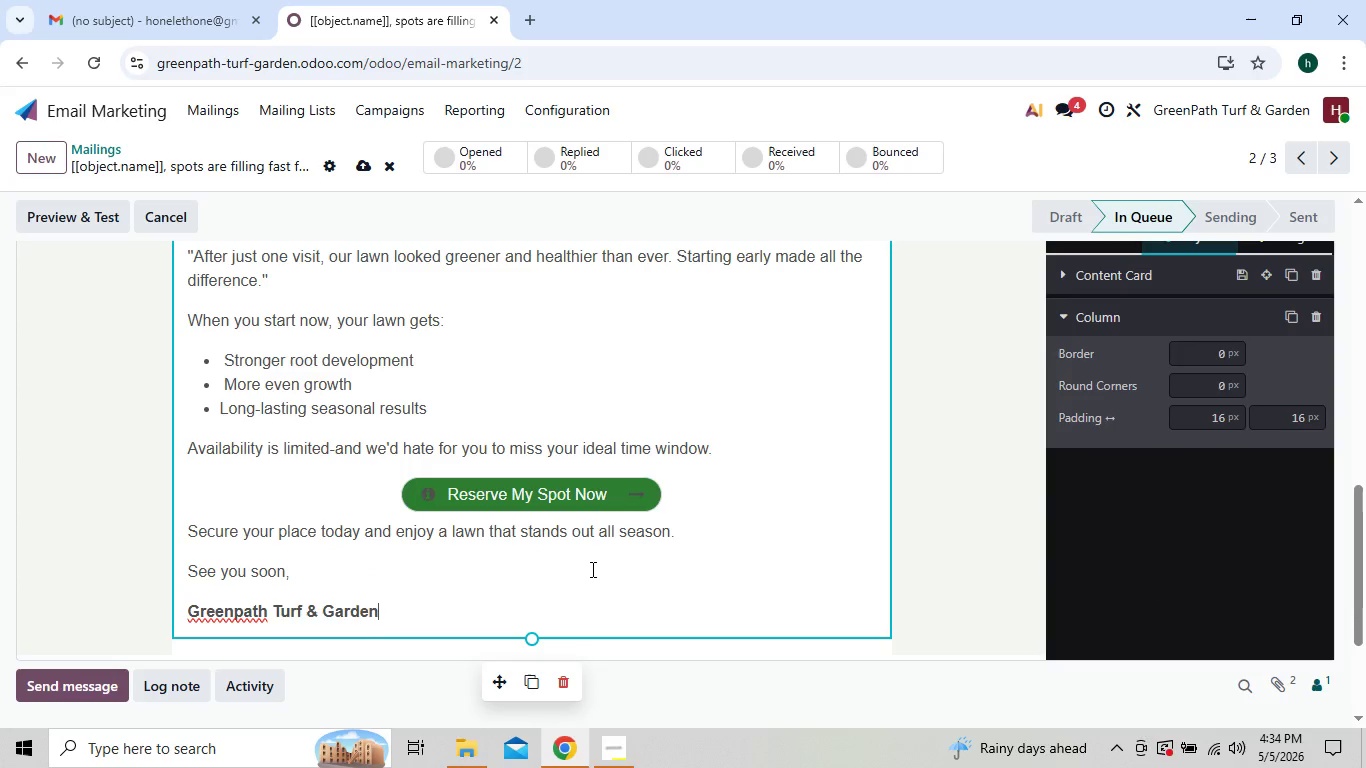 
left_click([357, 163])
 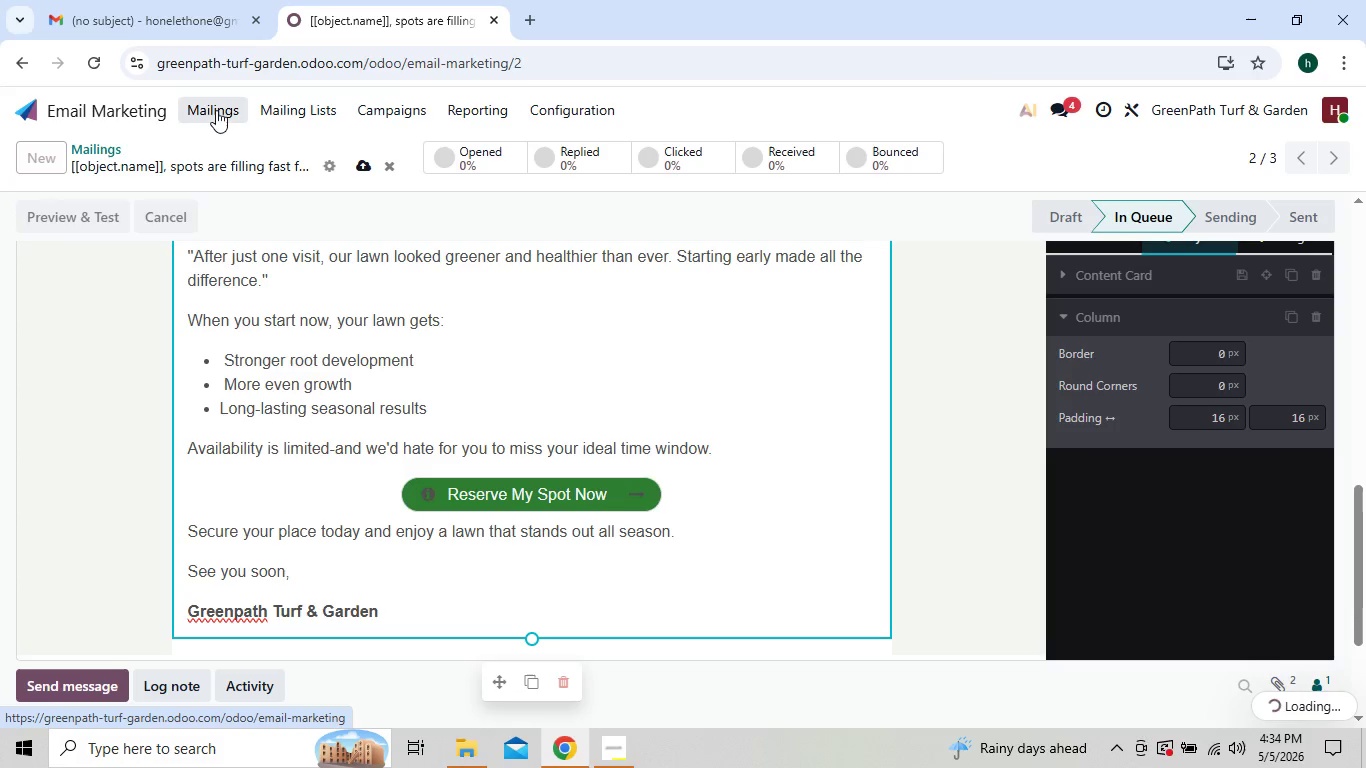 
left_click([216, 110])
 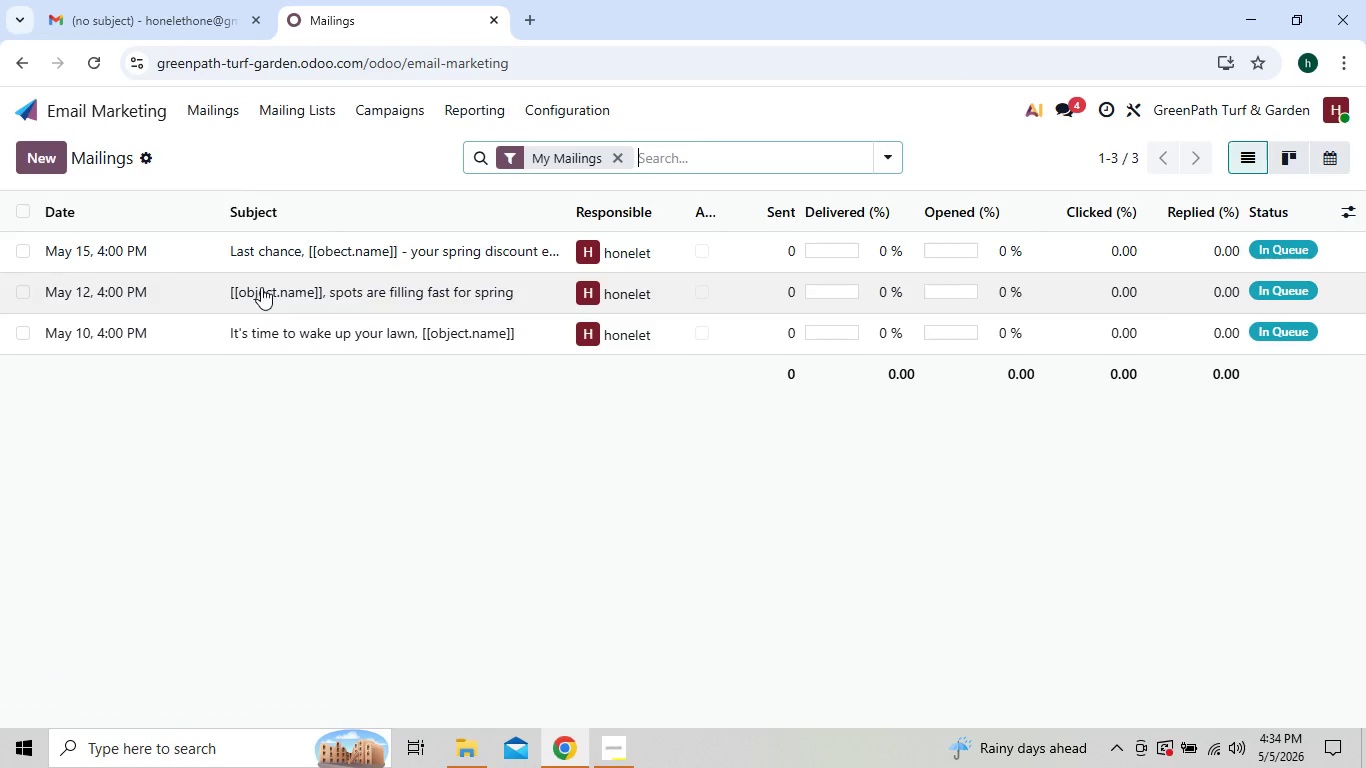 
left_click([266, 324])
 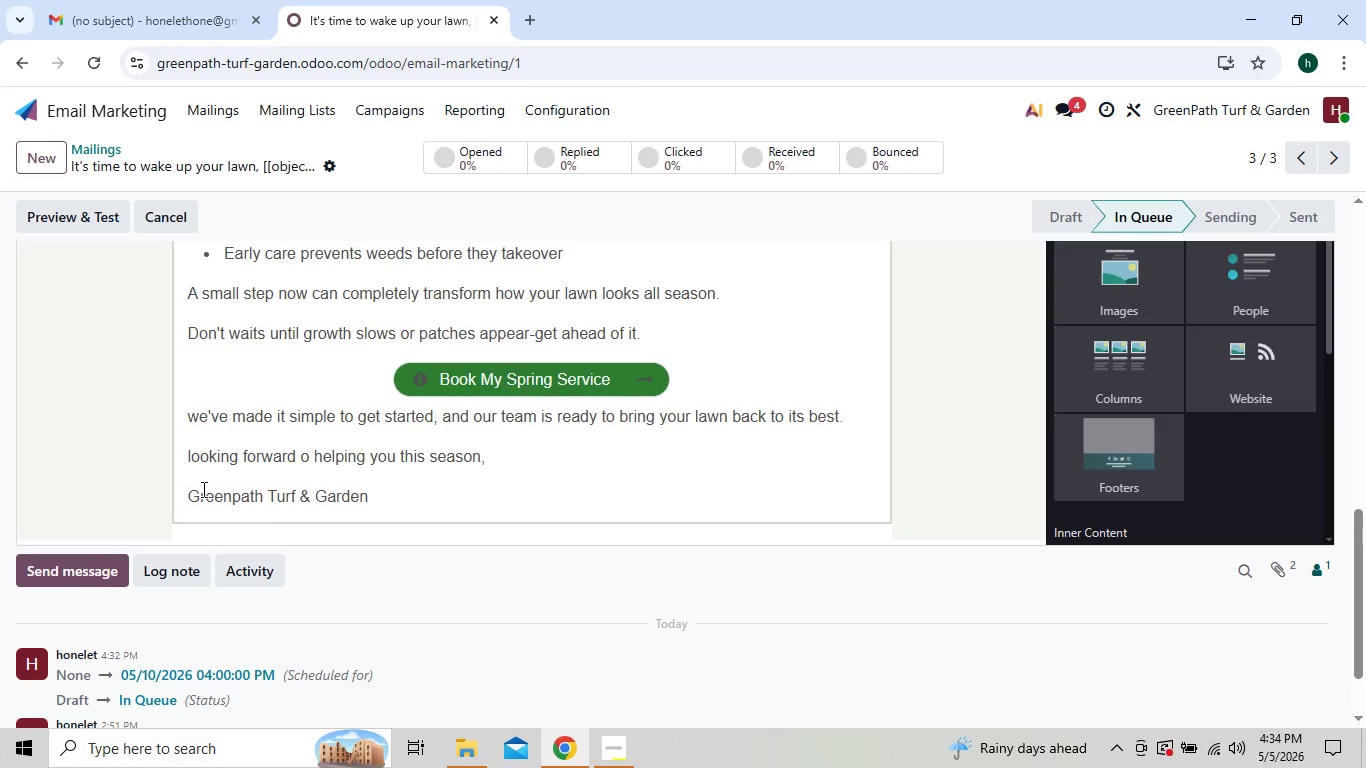 
left_click_drag(start_coordinate=[189, 495], to_coordinate=[370, 492])
 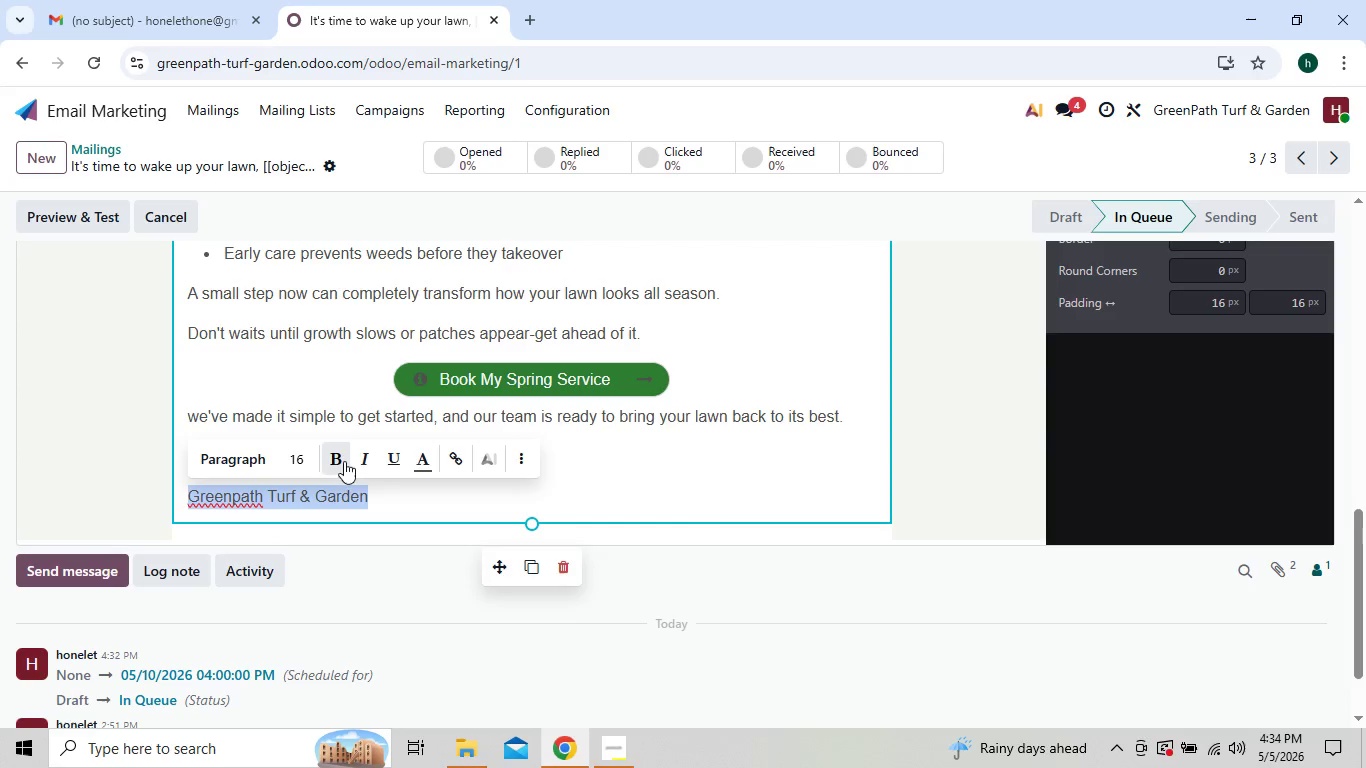 
left_click([338, 461])
 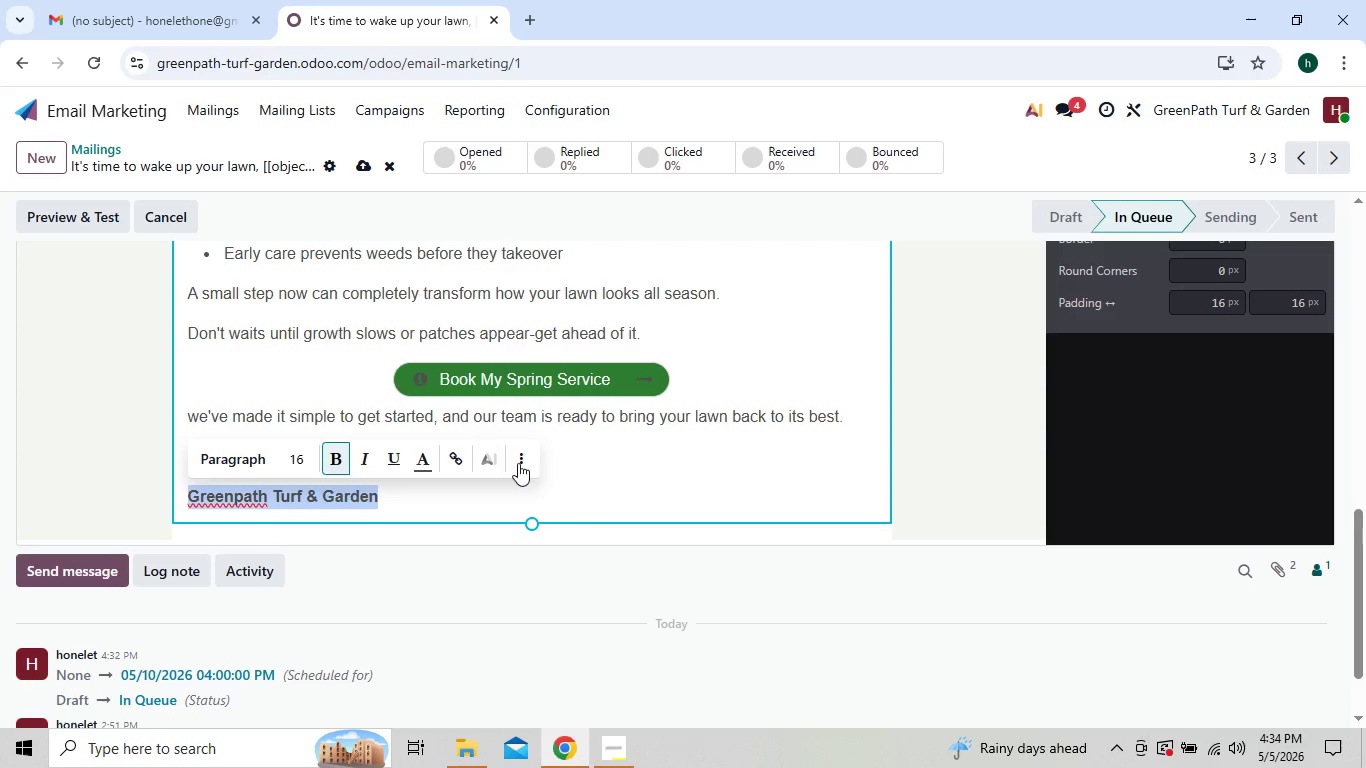 
left_click([572, 463])
 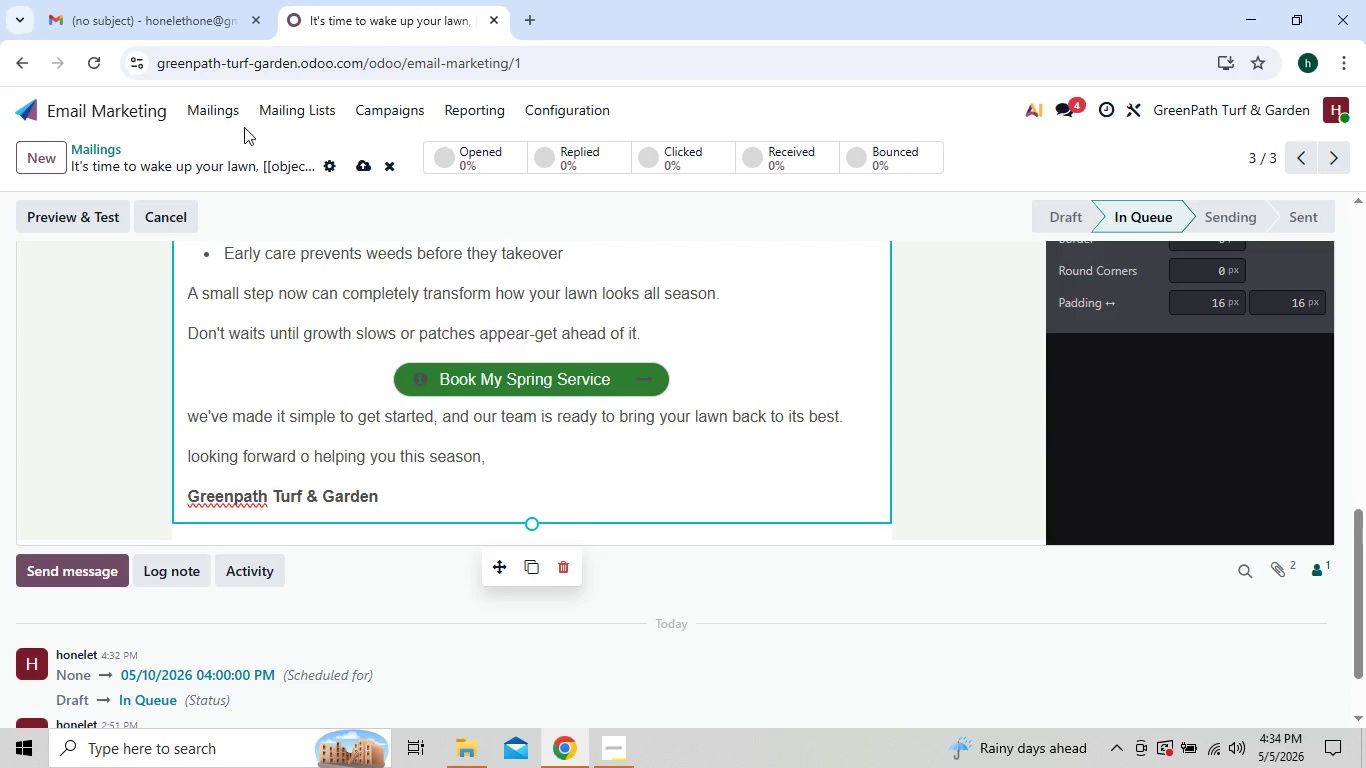 
left_click([217, 116])
 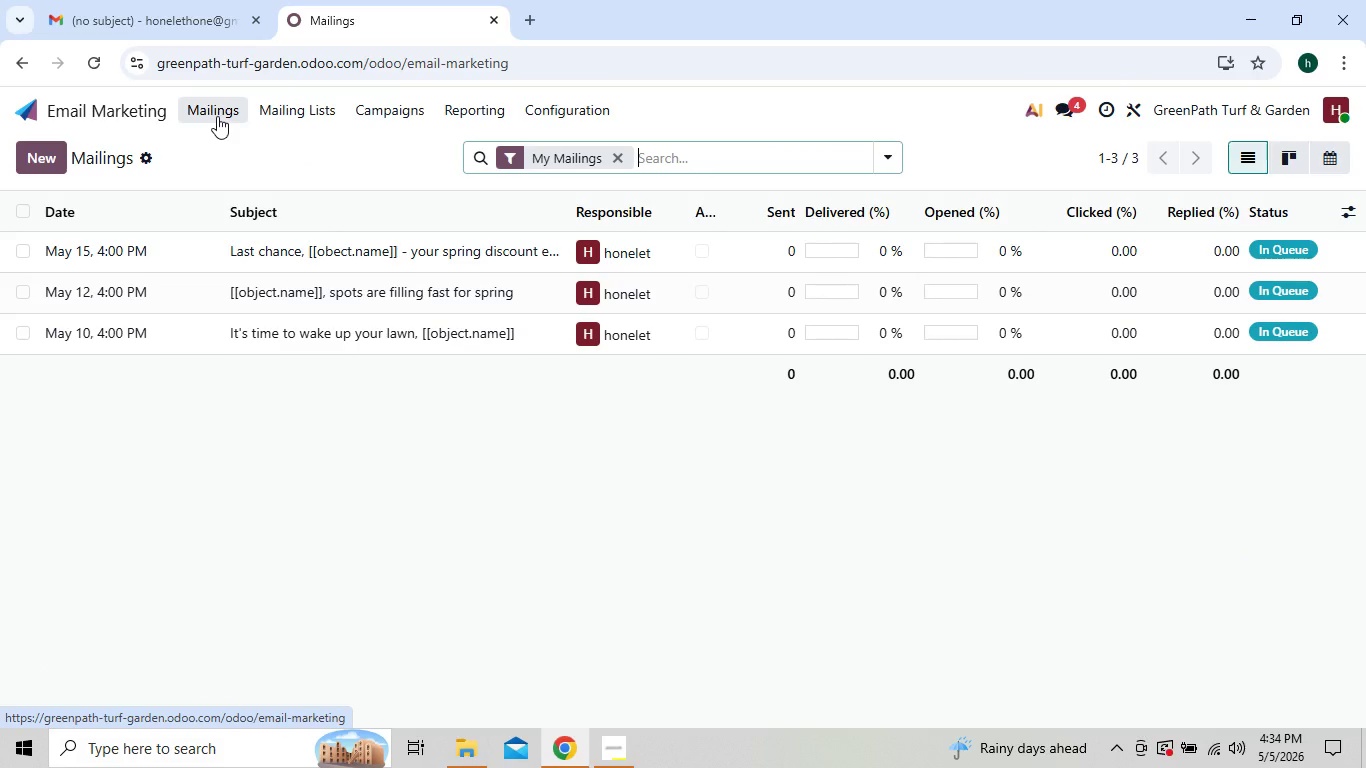 
left_click([255, 243])
 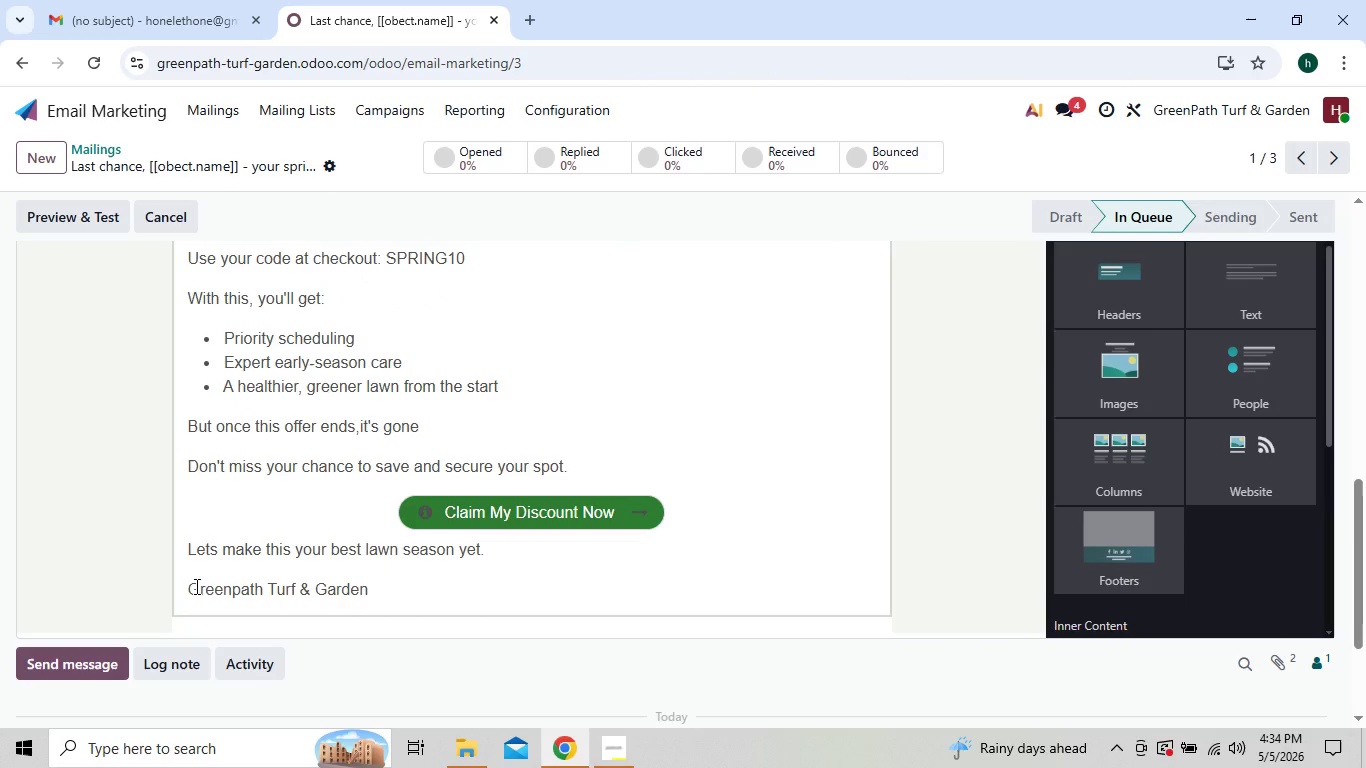 
wait(5.38)
 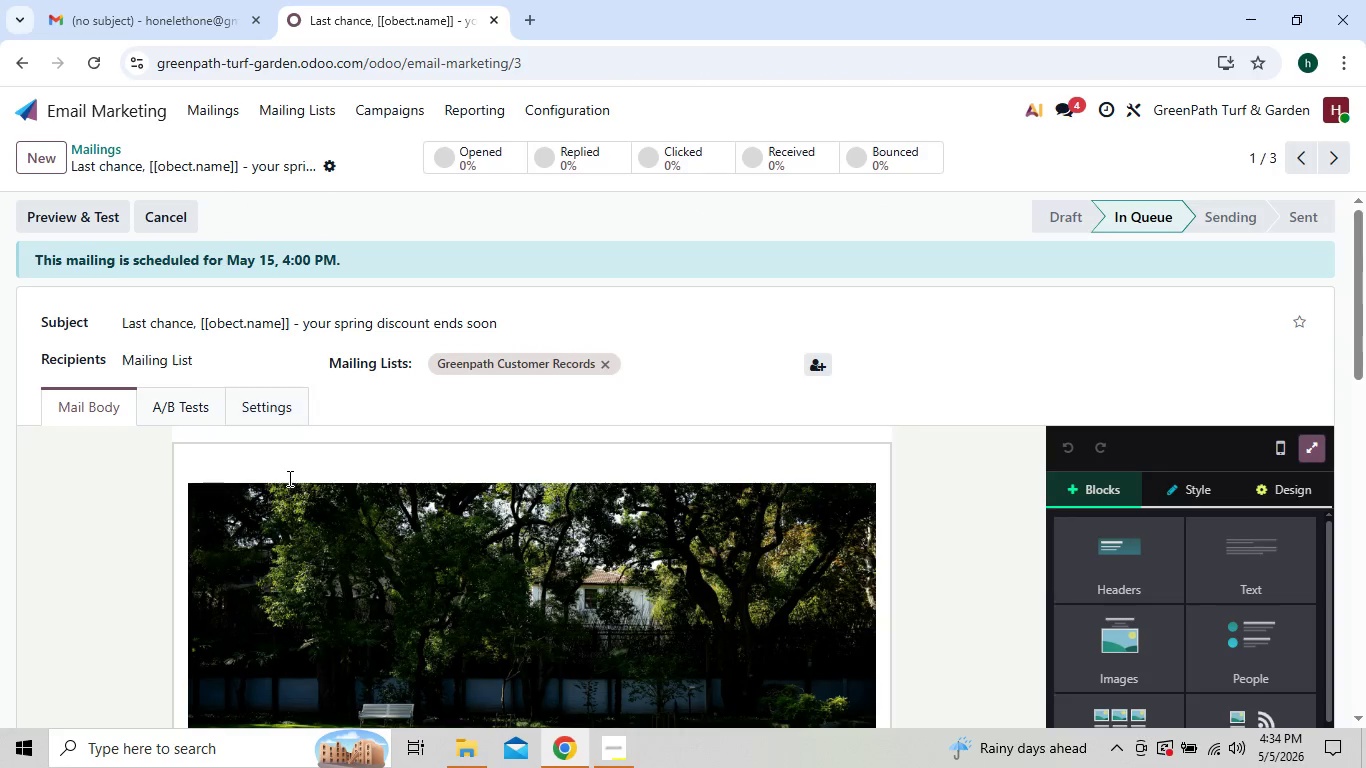 
left_click_drag(start_coordinate=[185, 591], to_coordinate=[380, 589])
 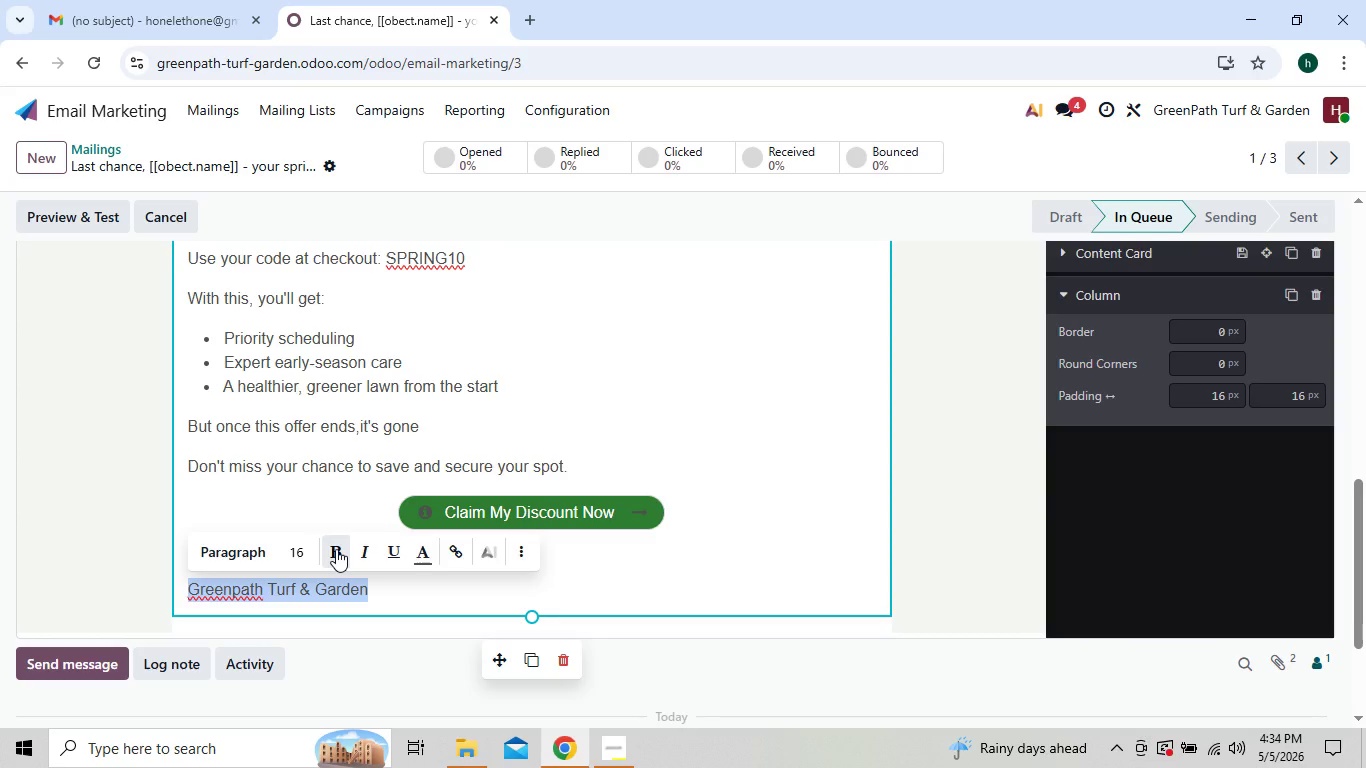 
left_click([336, 549])
 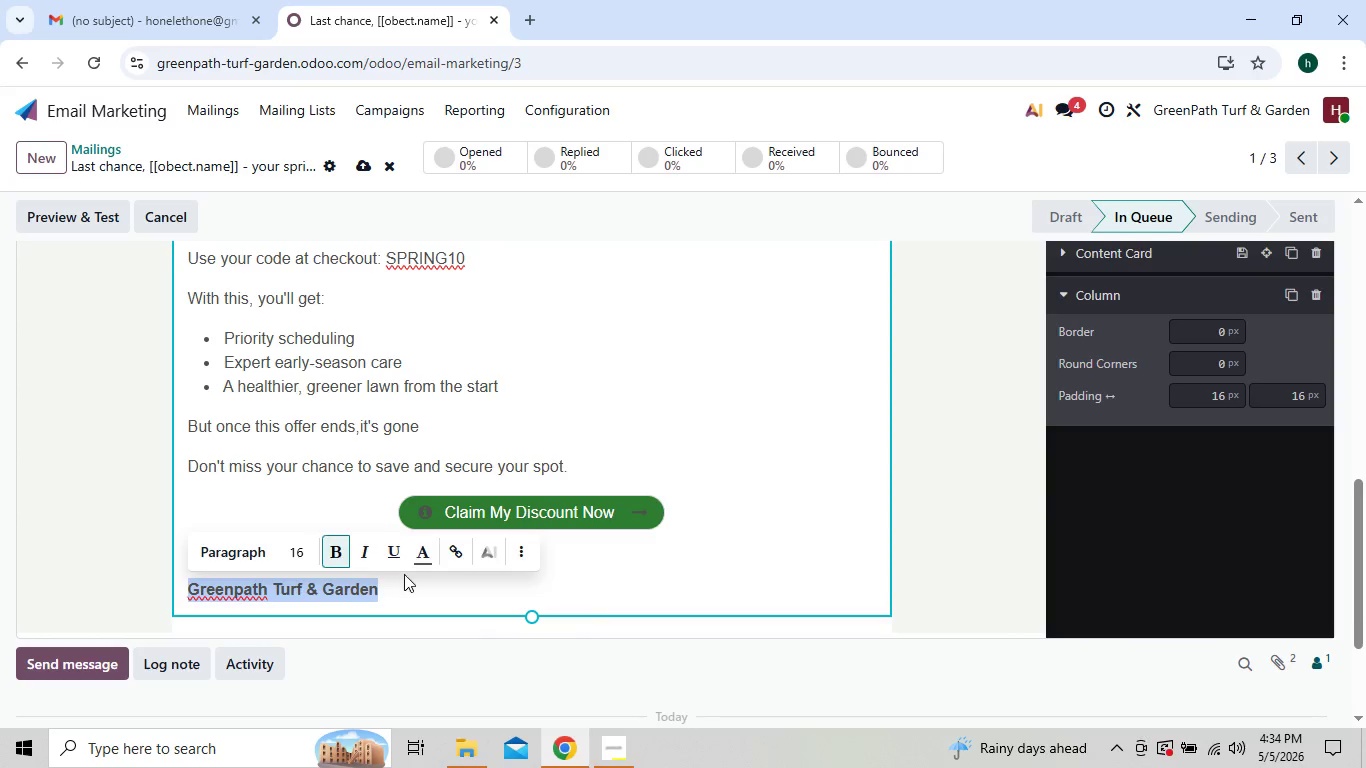 
left_click([408, 574])
 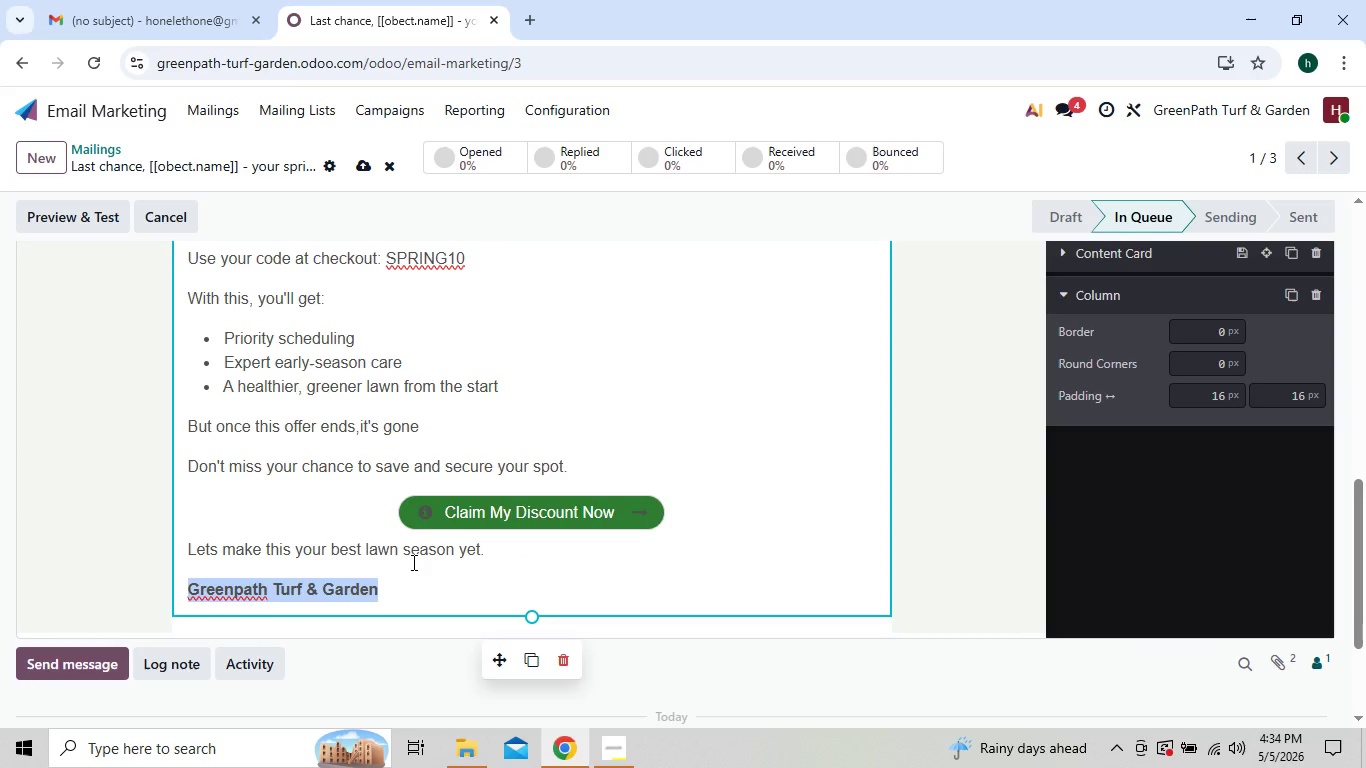 
left_click([547, 376])
 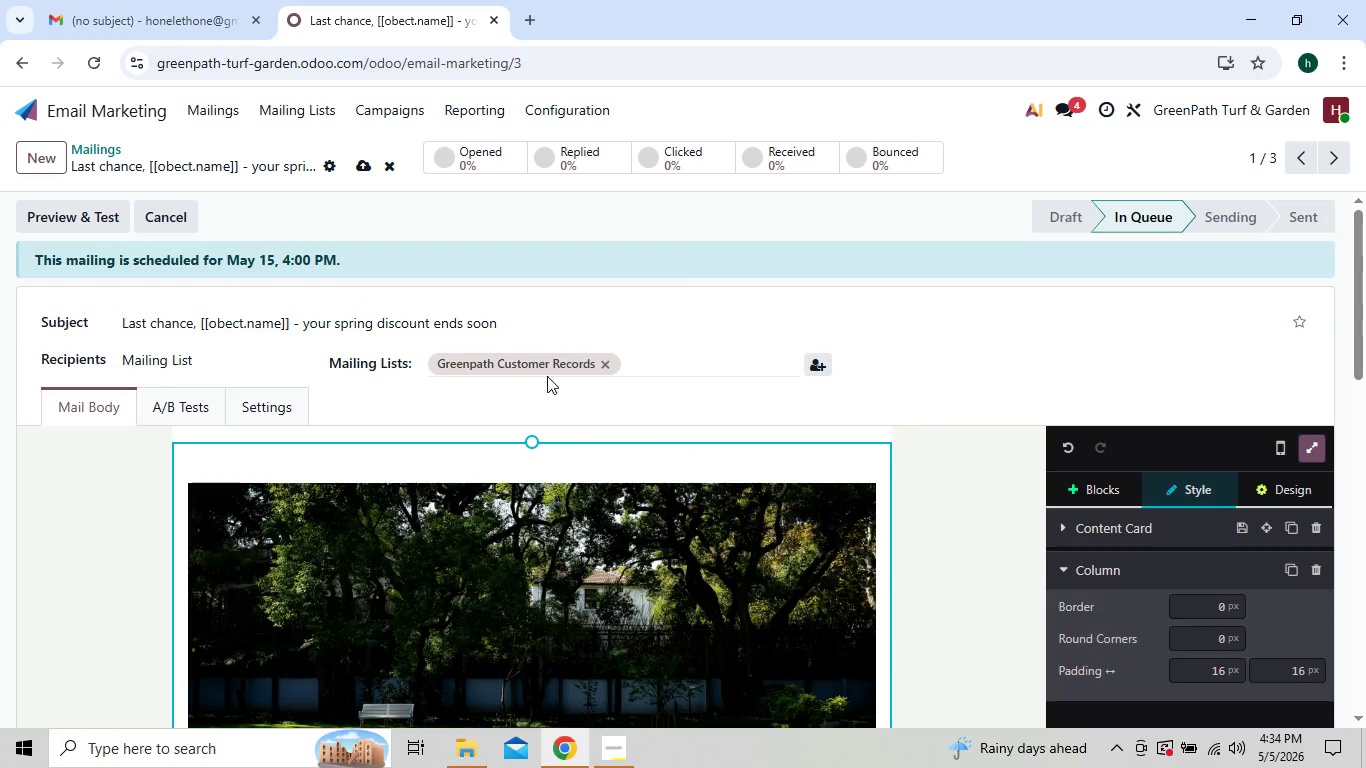 
wait(6.42)
 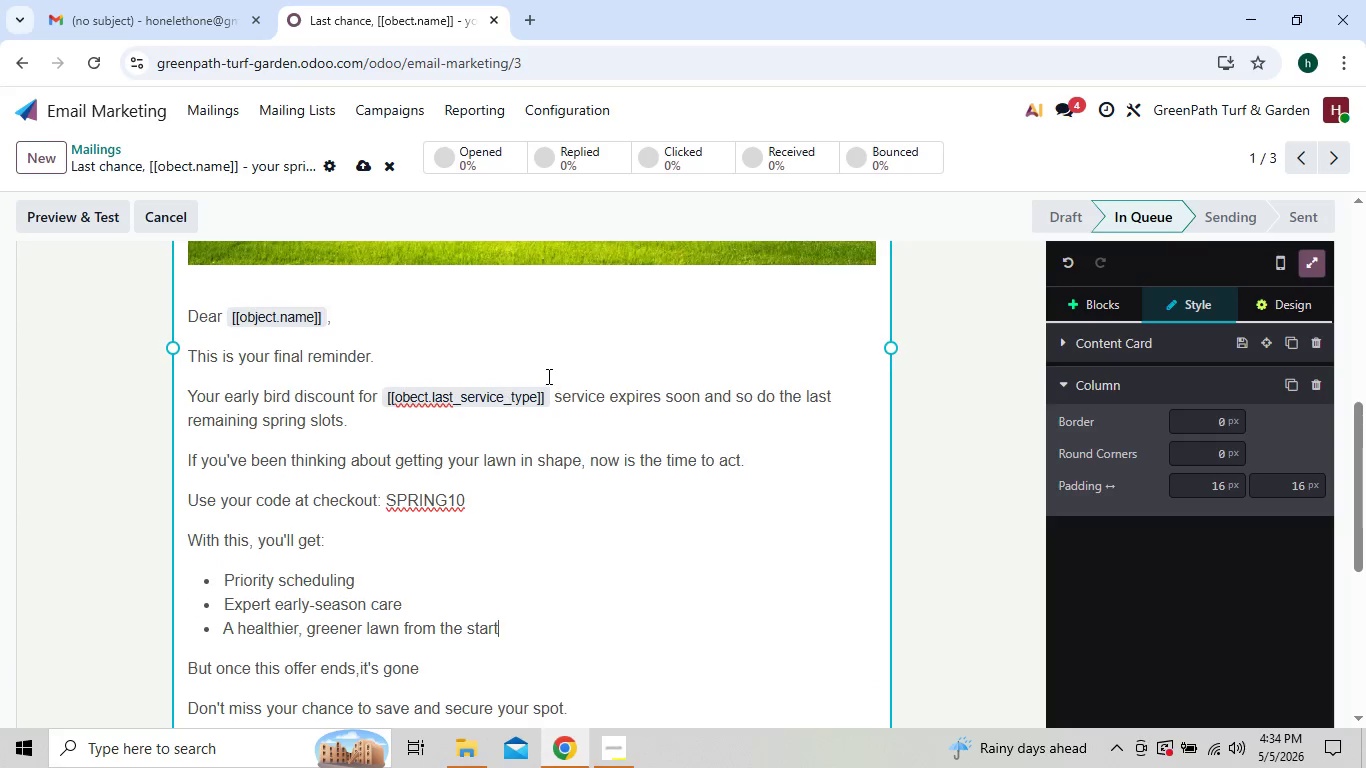 
left_click([938, 533])
 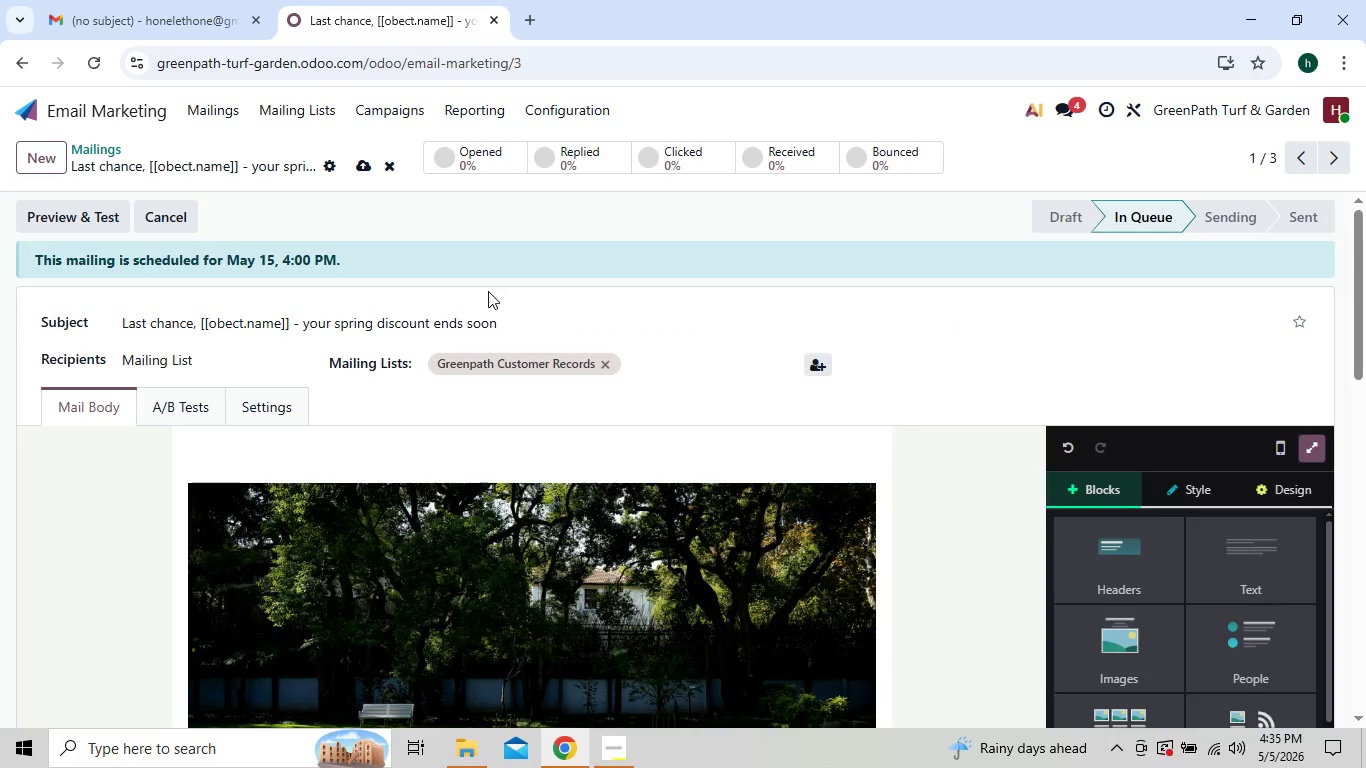 
wait(5.11)
 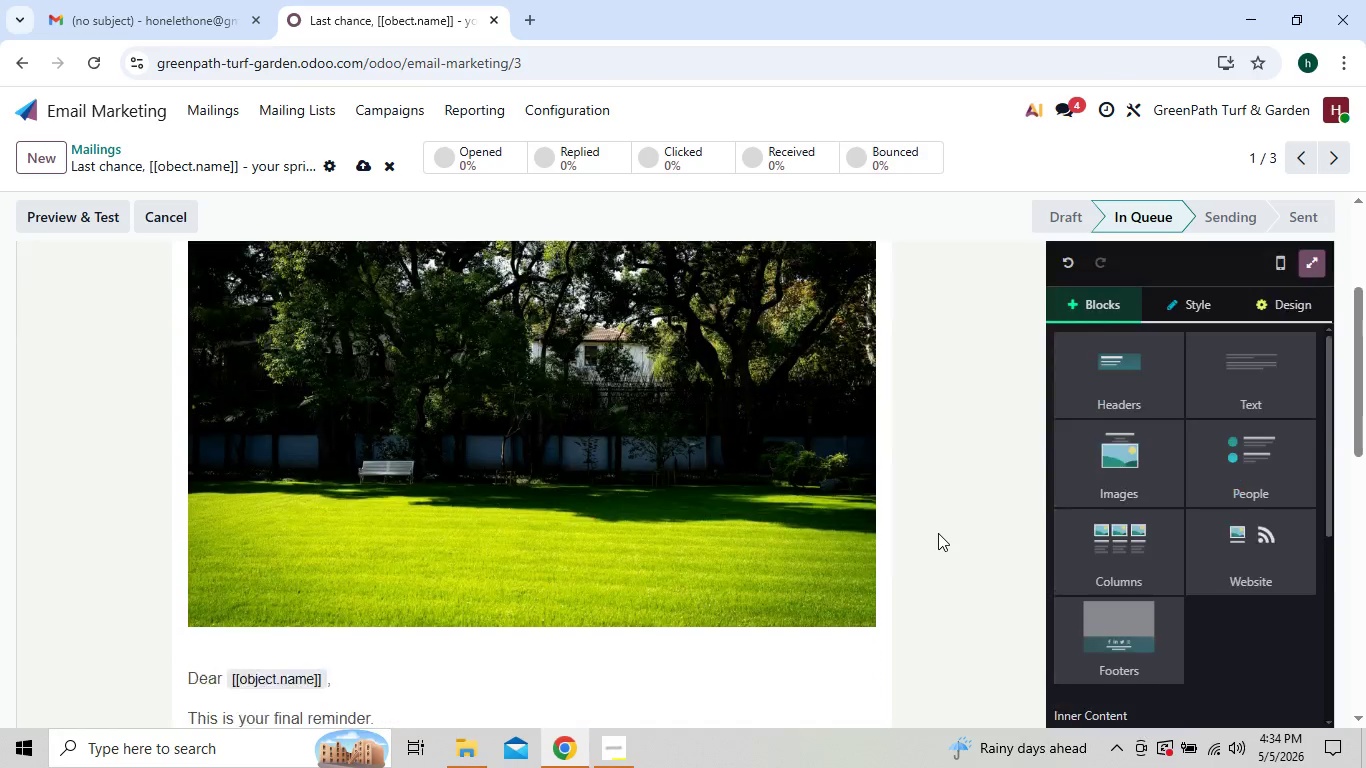 
left_click([107, 218])
 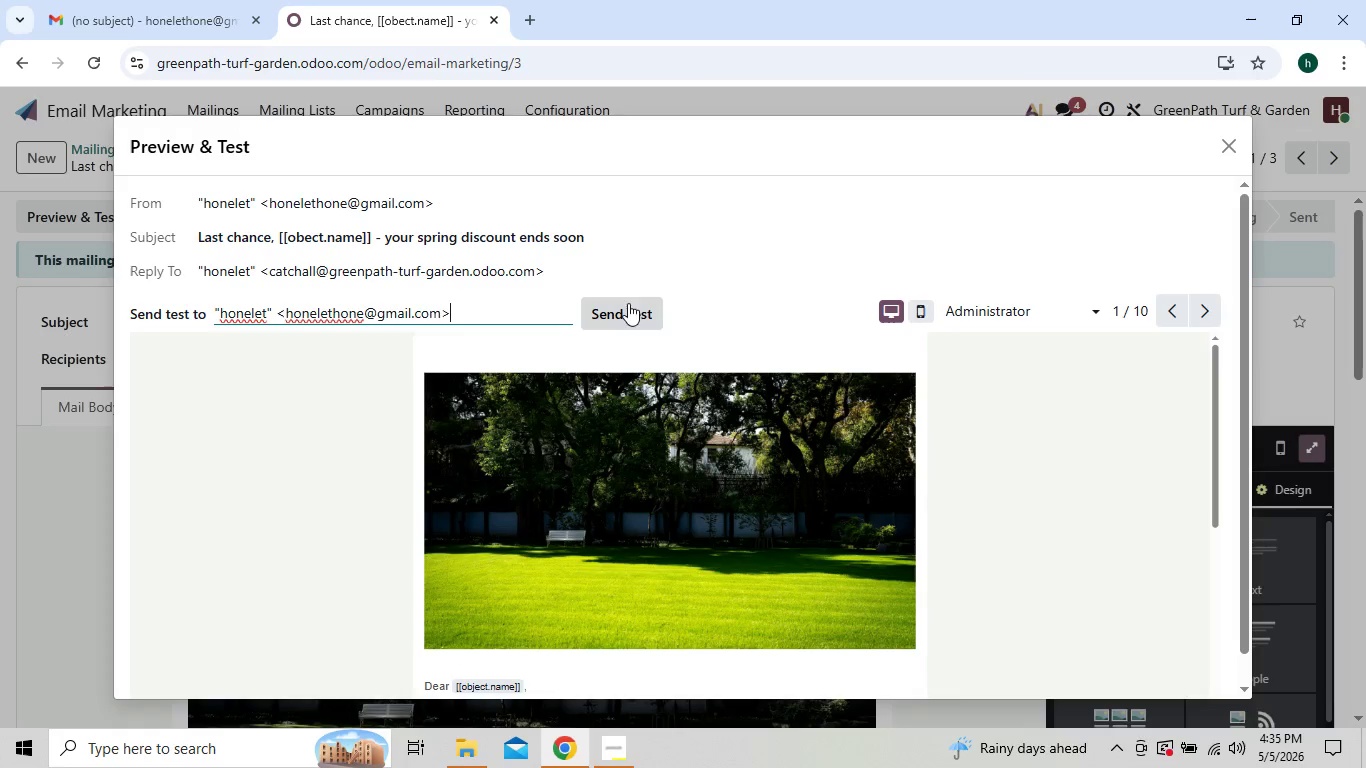 
wait(5.11)
 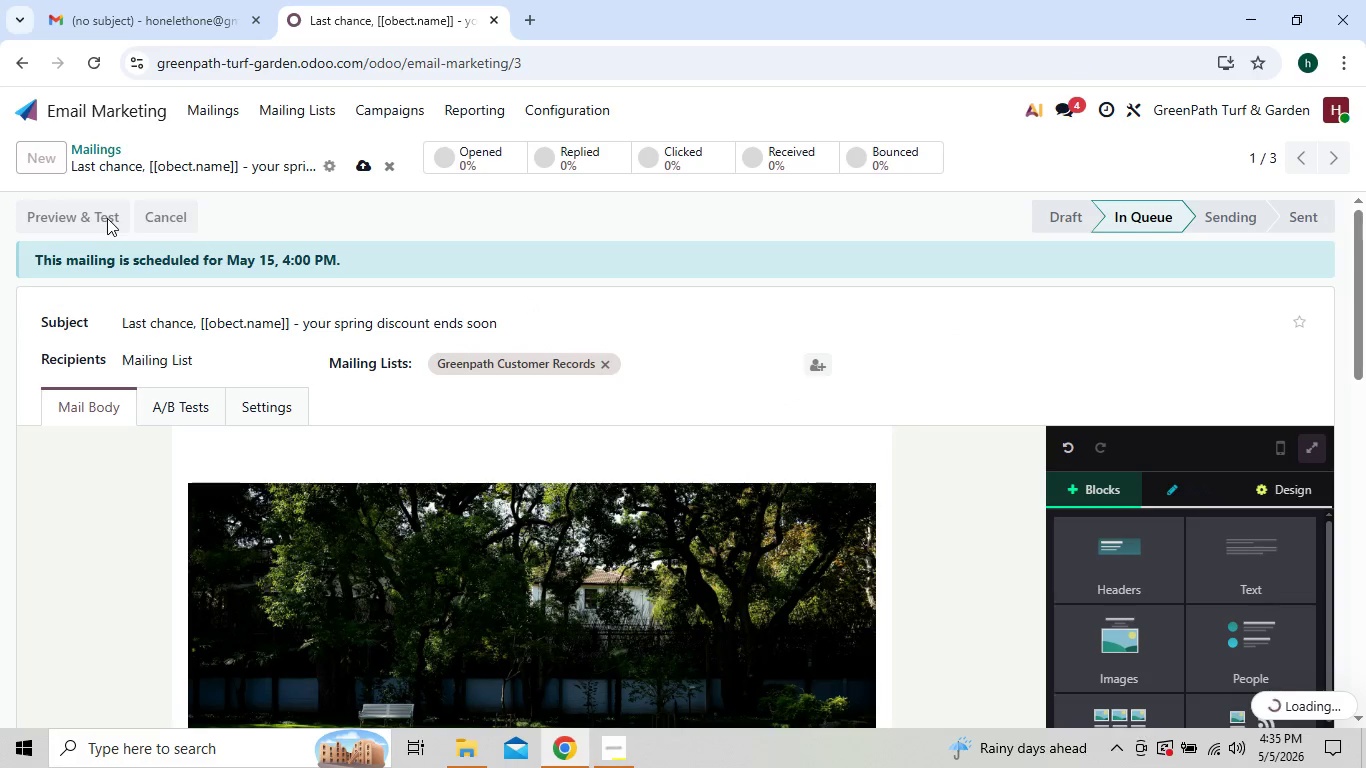 
left_click([917, 315])
 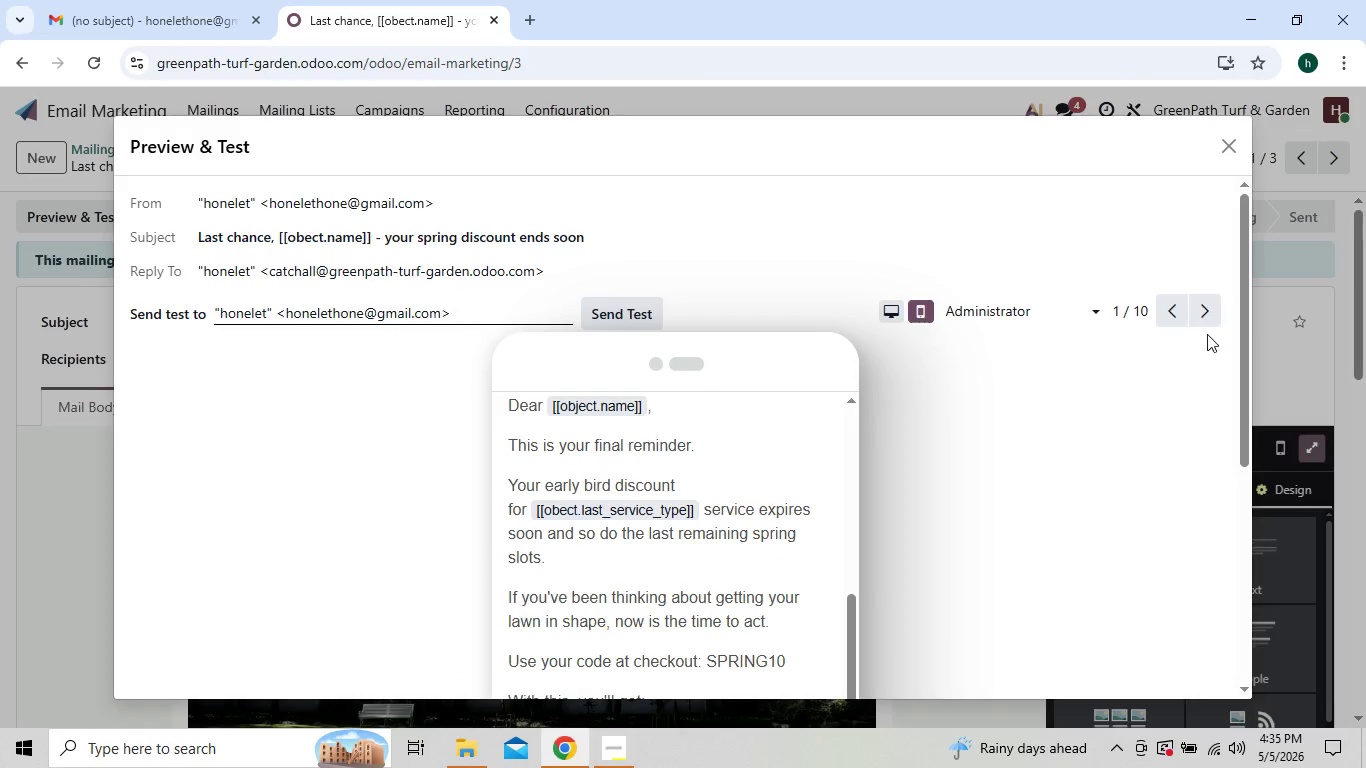 
left_click_drag(start_coordinate=[1243, 343], to_coordinate=[1255, 473])
 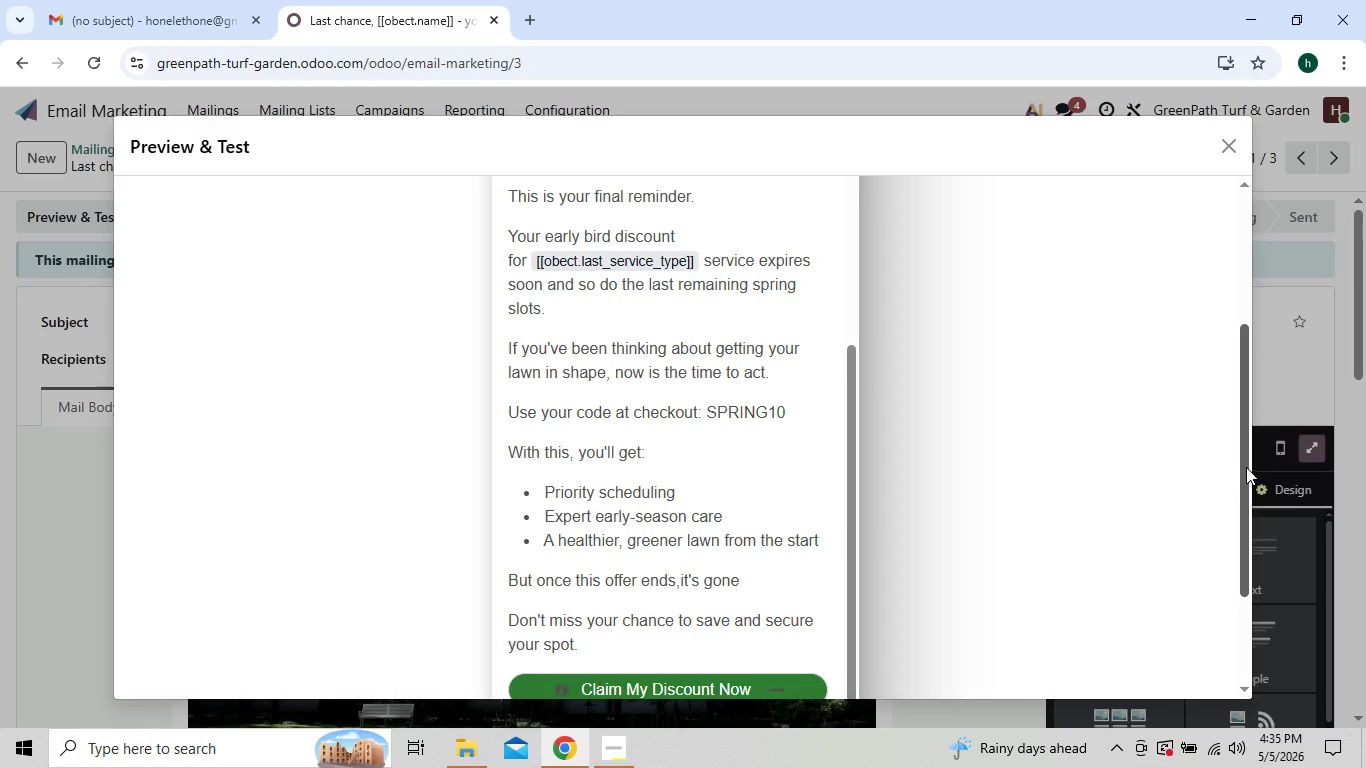 
left_click_drag(start_coordinate=[1244, 467], to_coordinate=[1244, 541])
 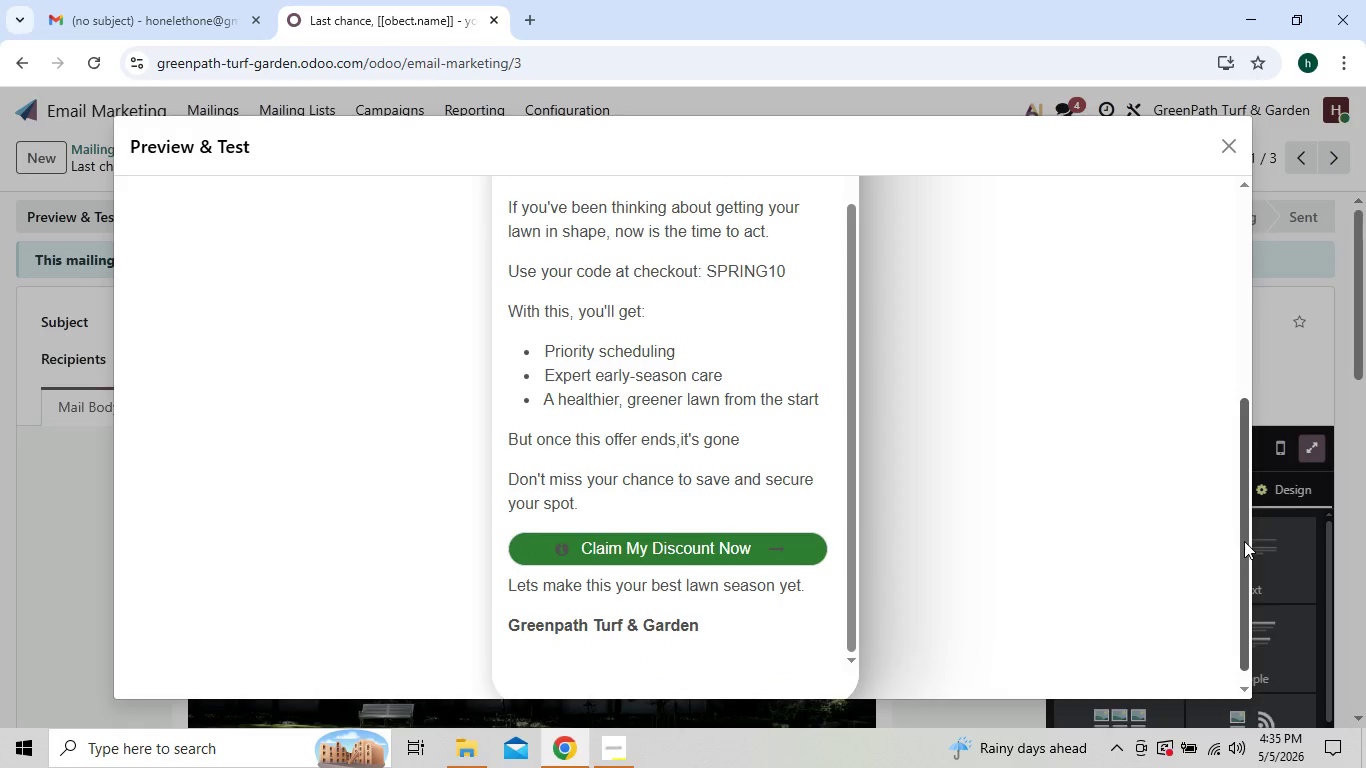 
left_click_drag(start_coordinate=[1244, 541], to_coordinate=[1236, 455])
 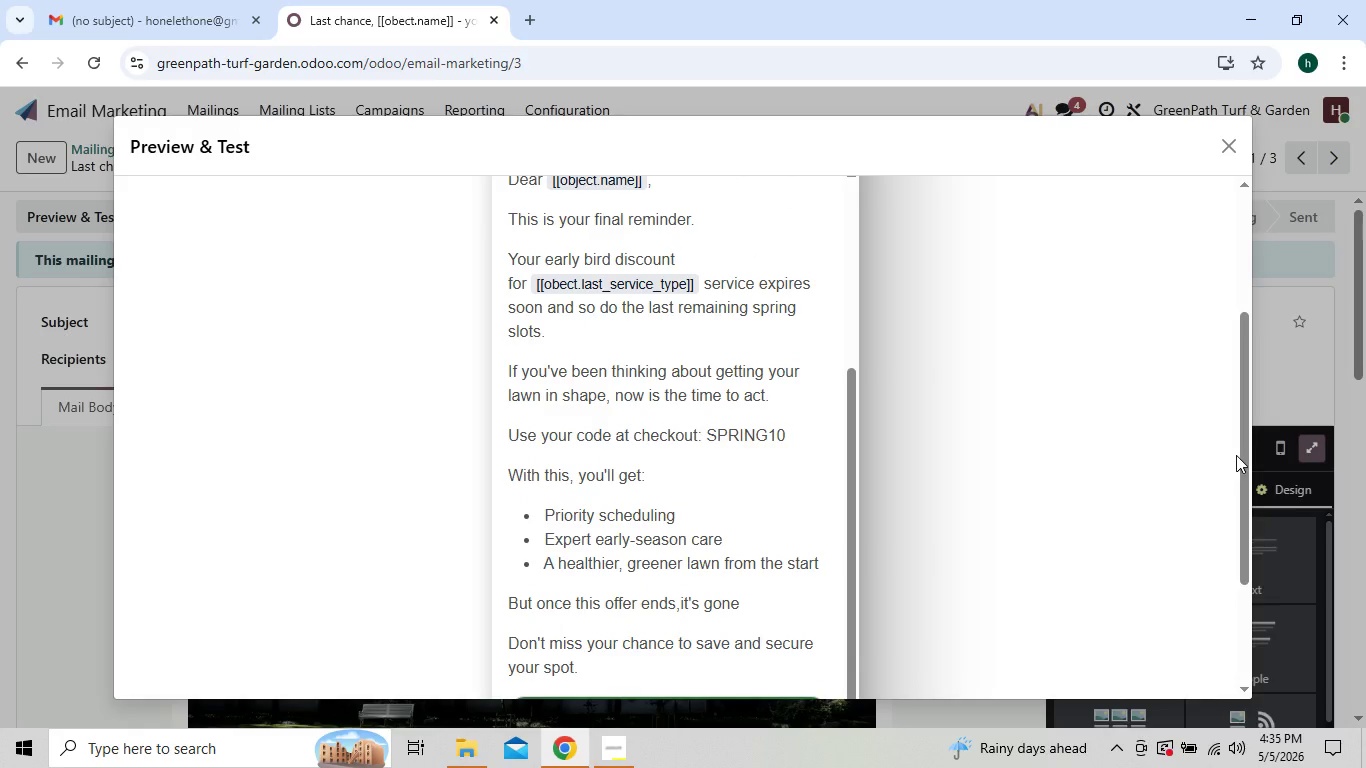 
left_click_drag(start_coordinate=[1236, 455], to_coordinate=[1219, 366])
 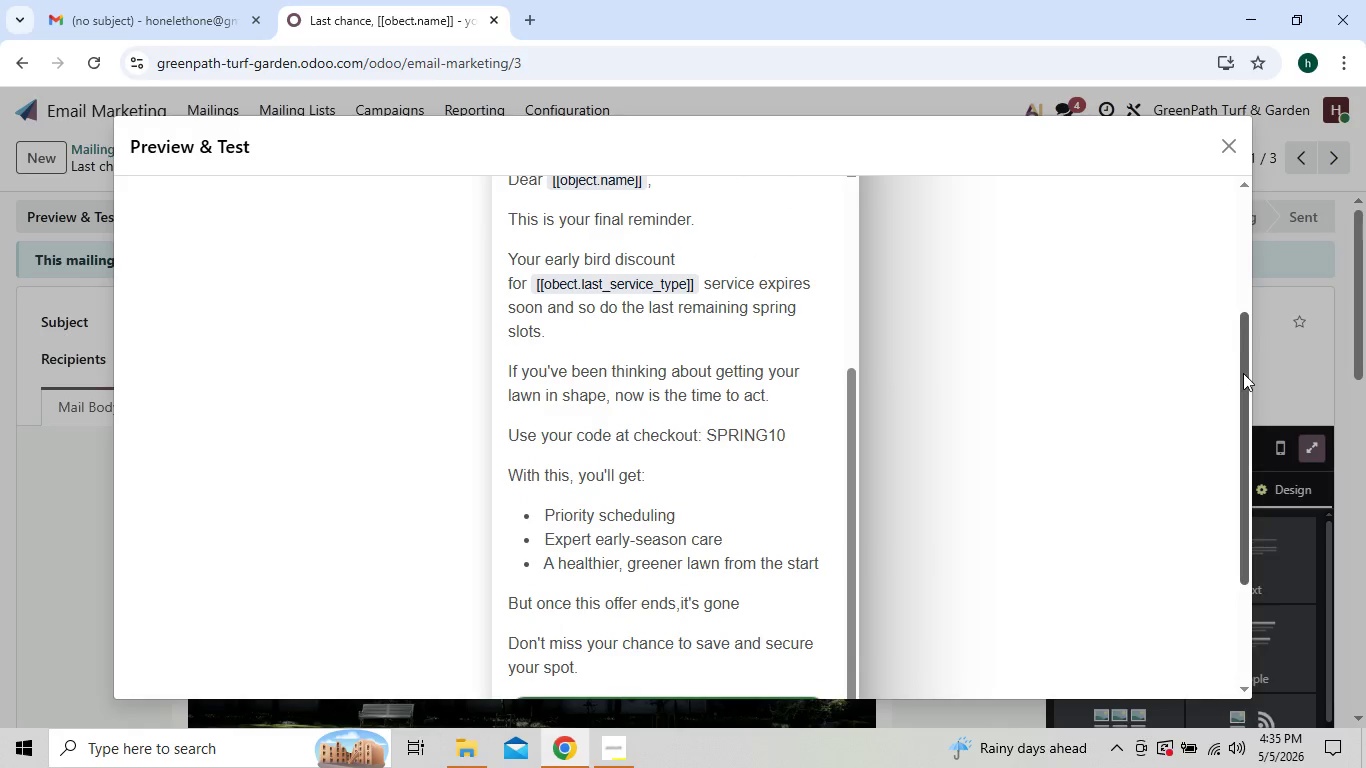 
left_click_drag(start_coordinate=[1243, 373], to_coordinate=[1234, 296])
 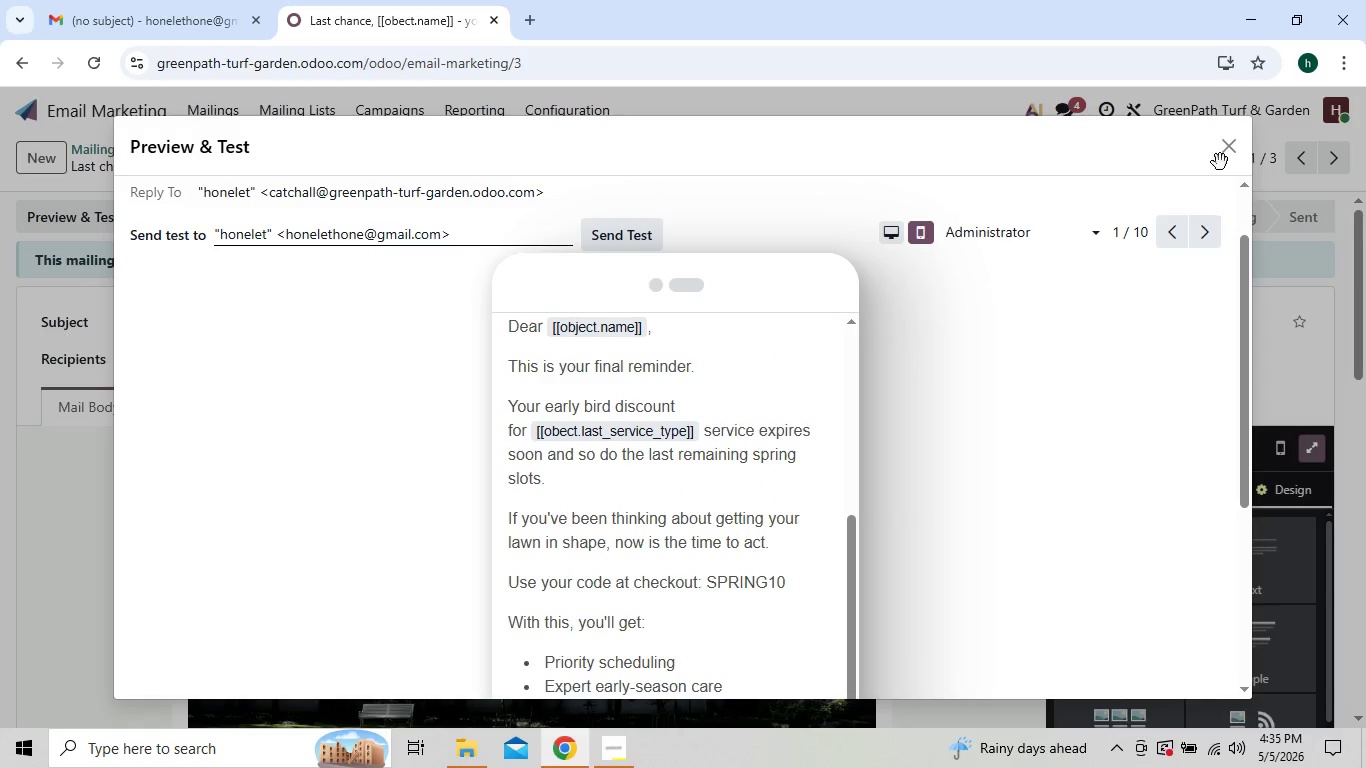 
left_click([1226, 149])
 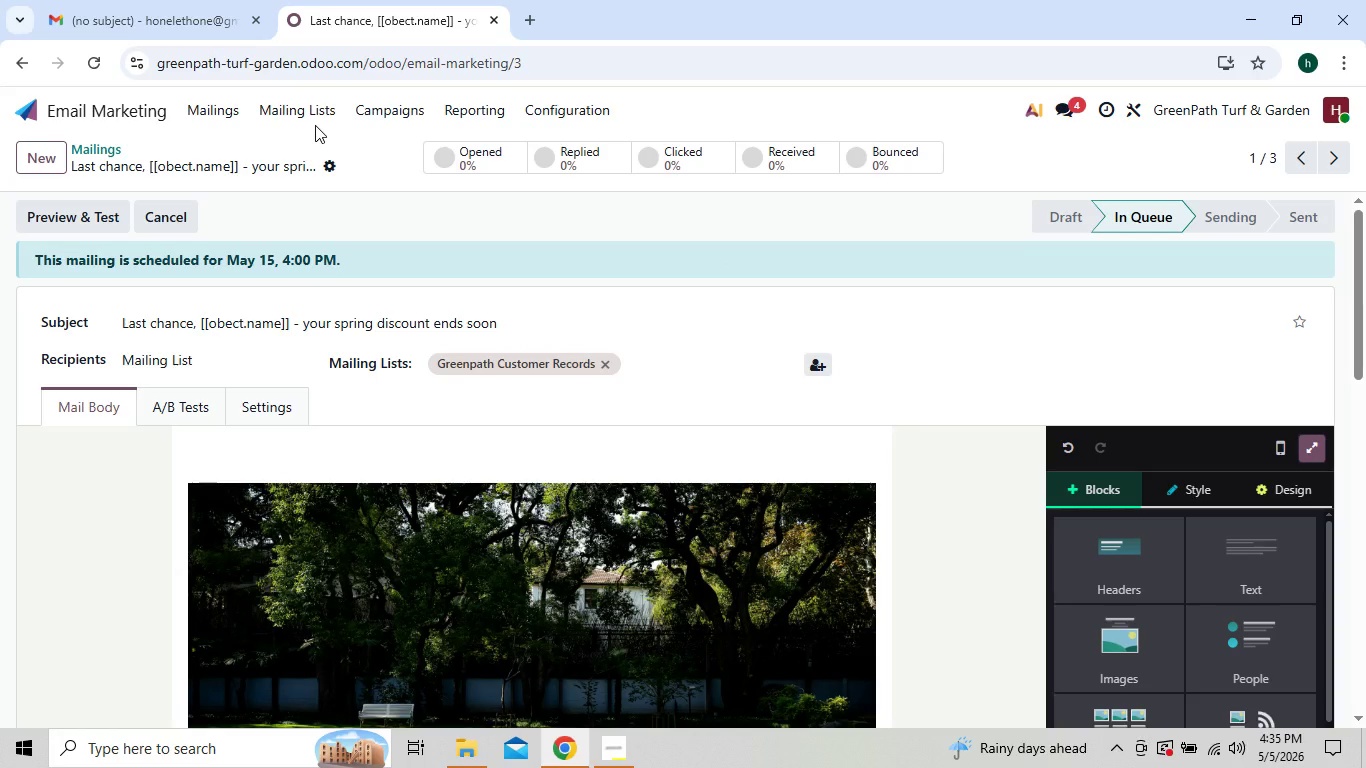 
left_click([300, 116])
 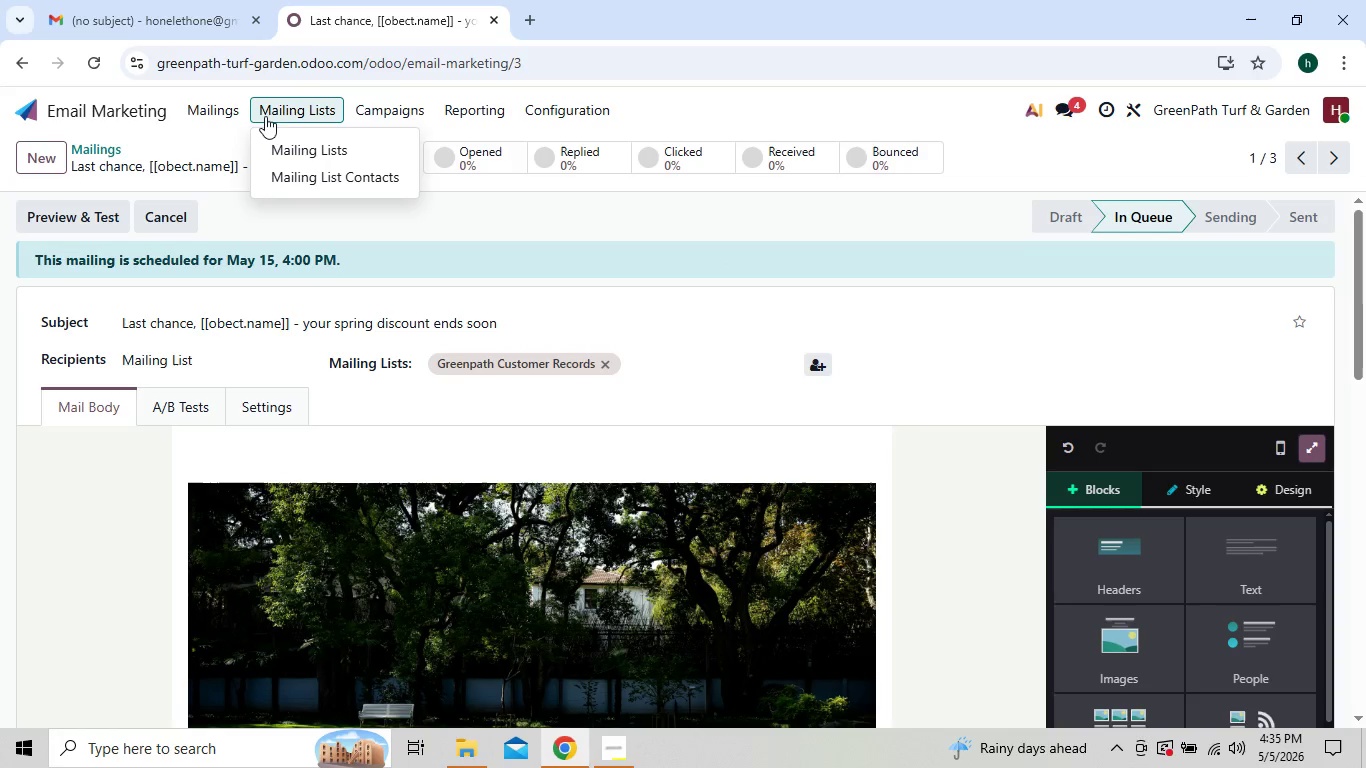 
left_click([231, 114])
 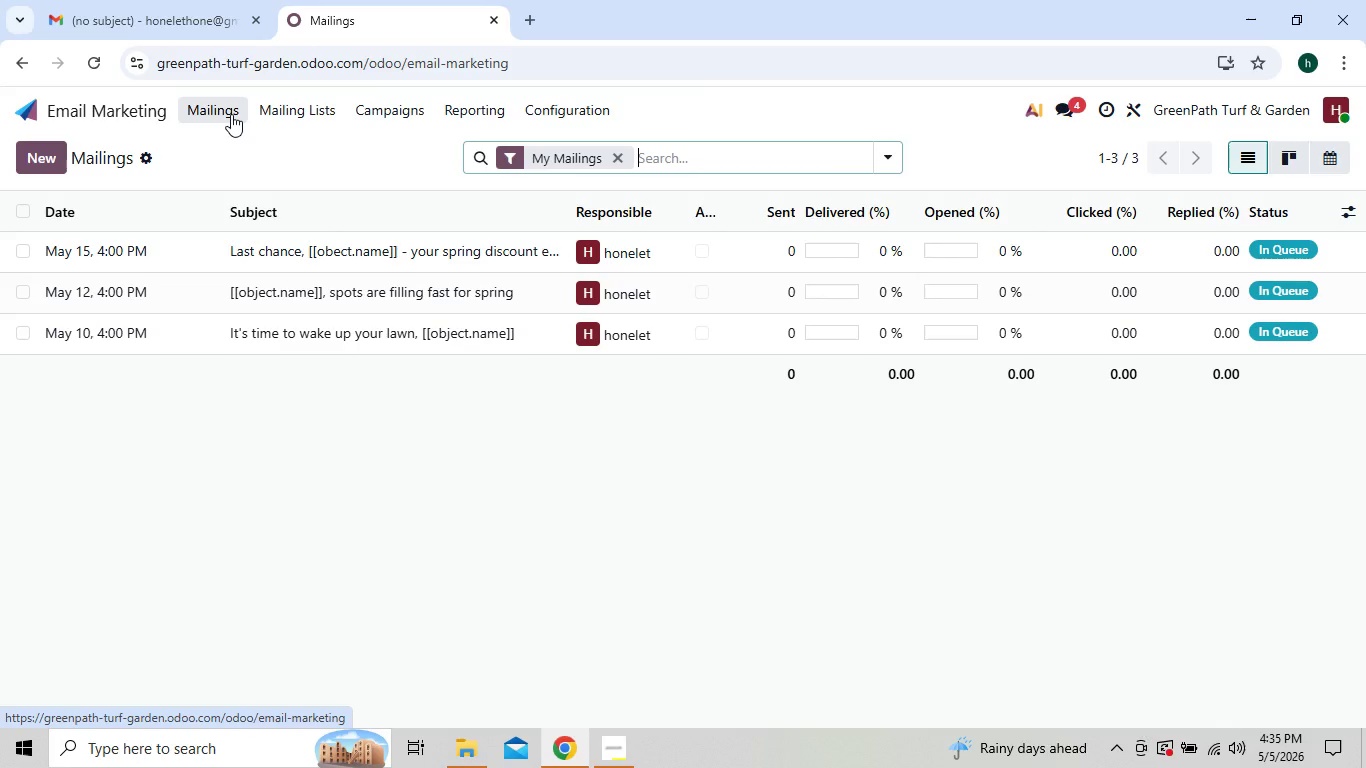 
wait(8.74)
 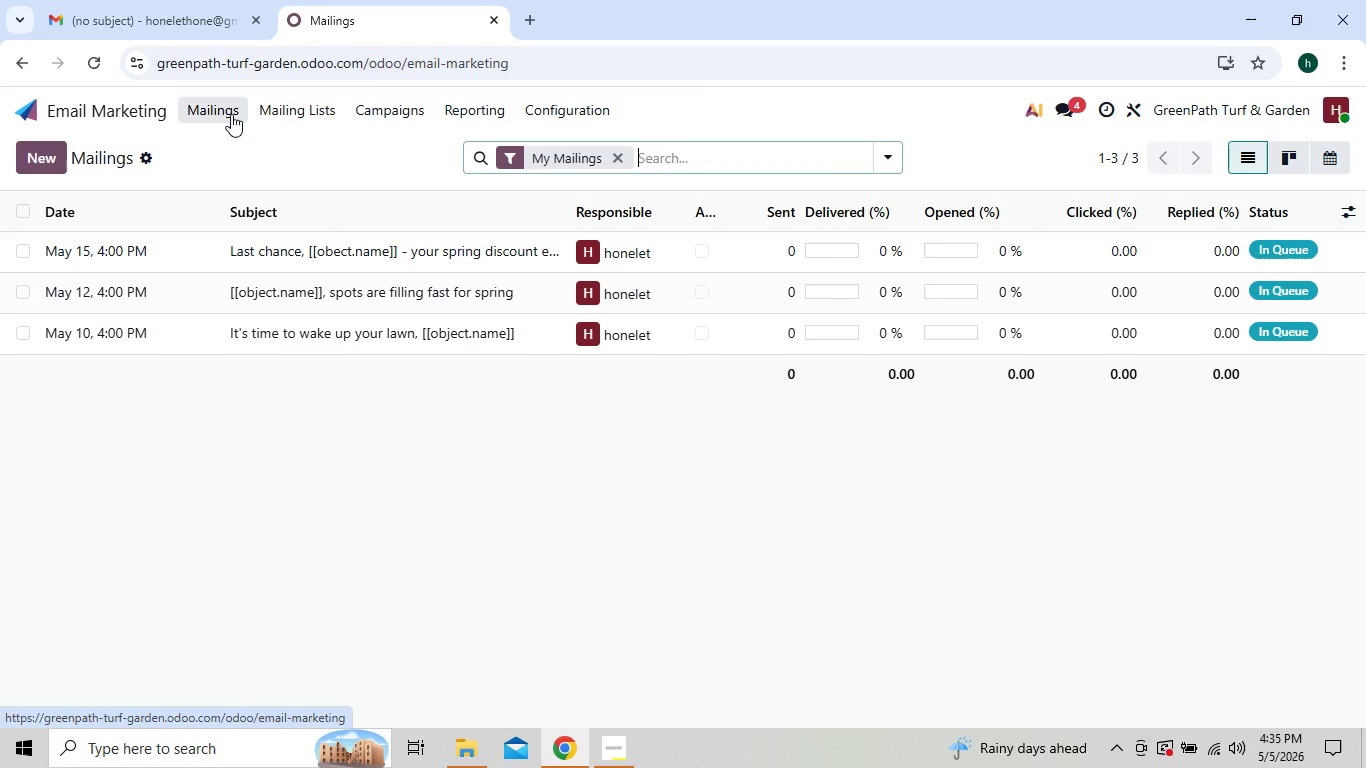 
left_click([602, 740])